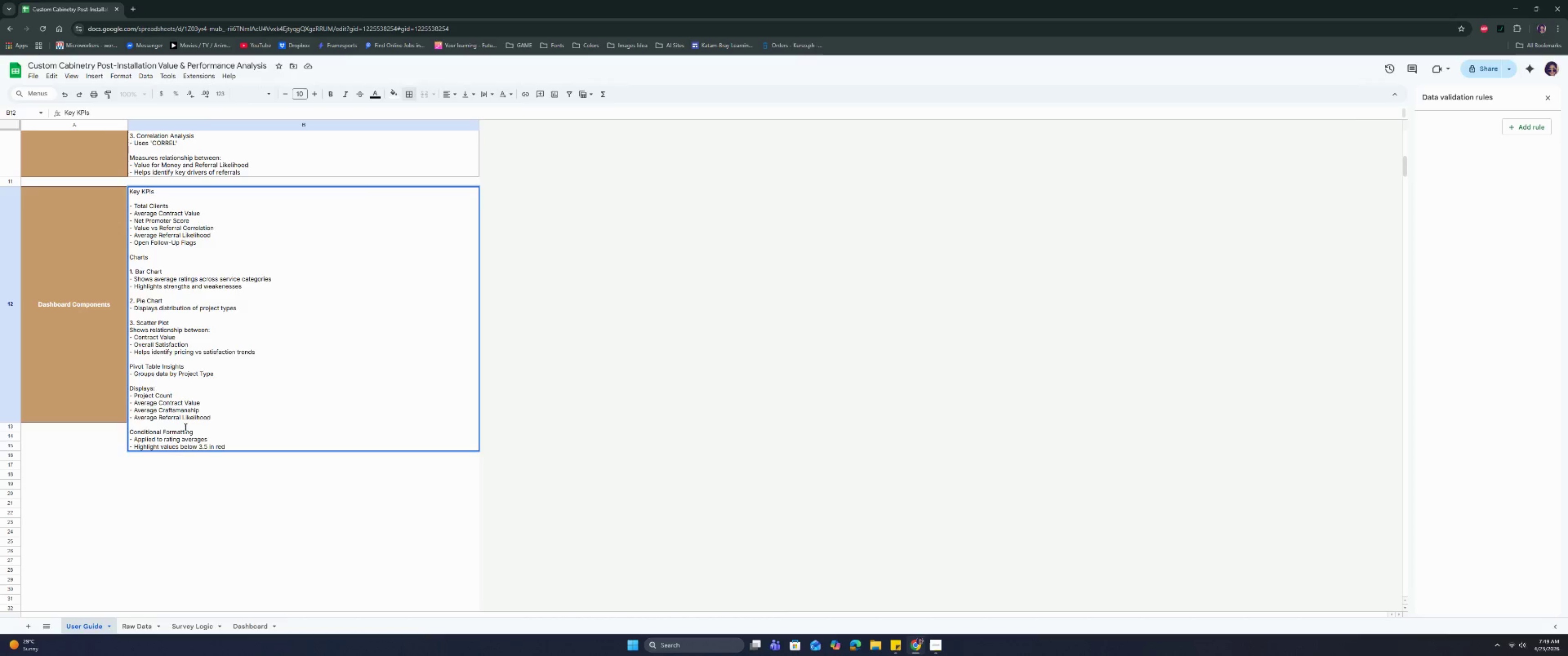 
key(Control+Enter)
 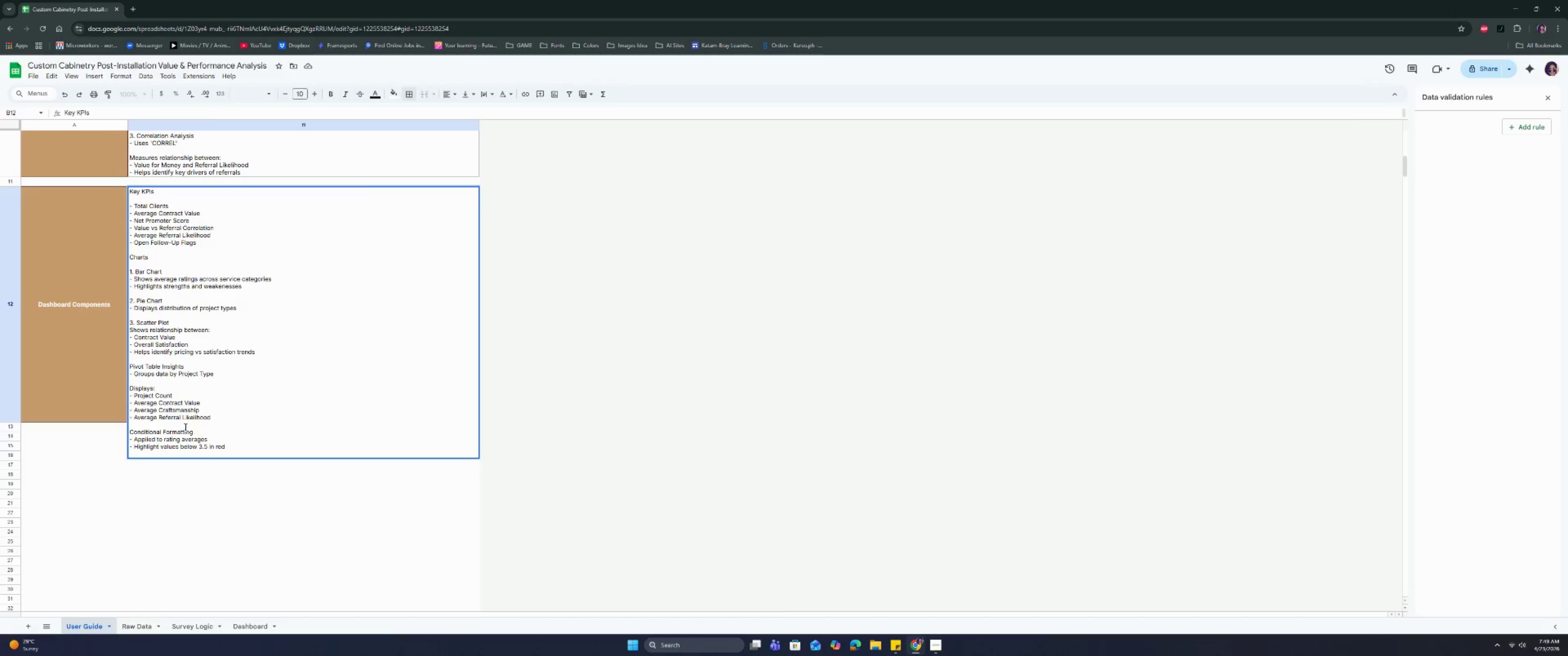 
type(- Indicates underperforming areas)
 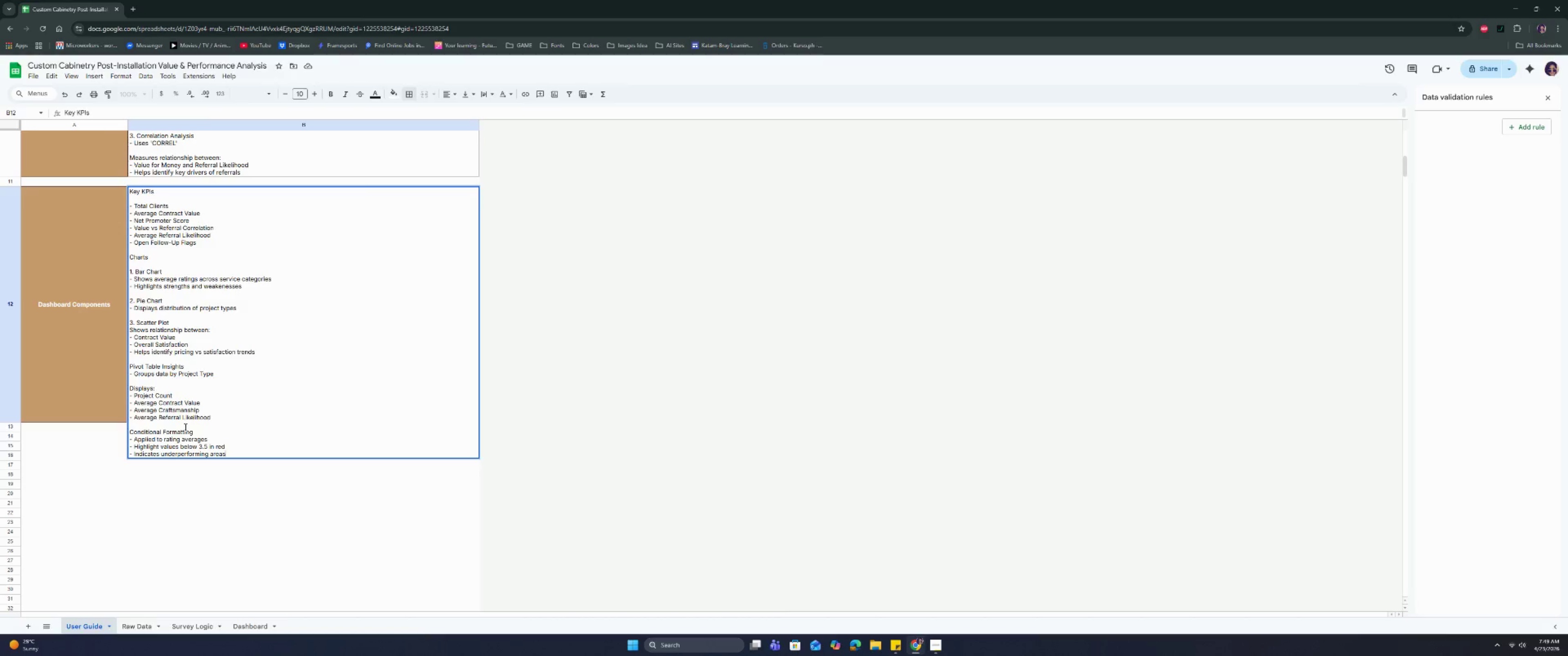 
key(Control+Enter)
 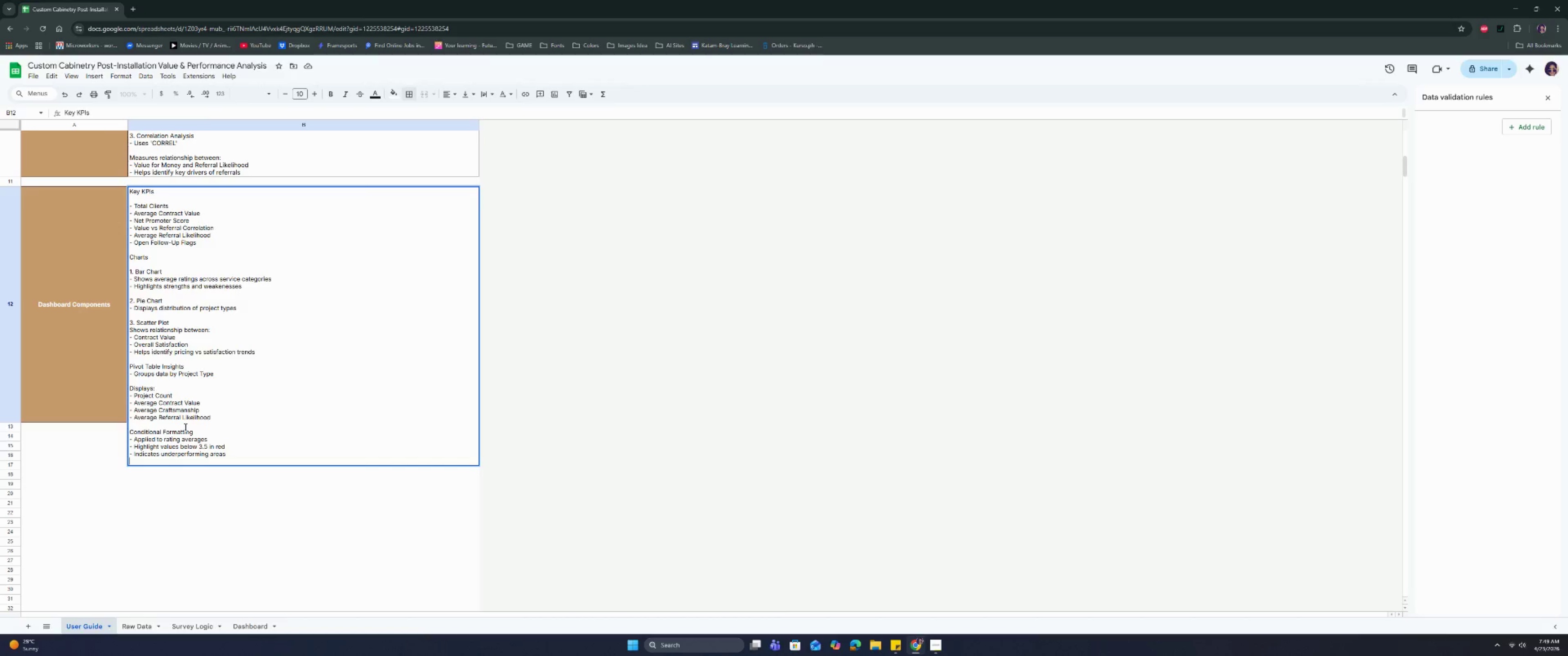 
key(Backspace)
 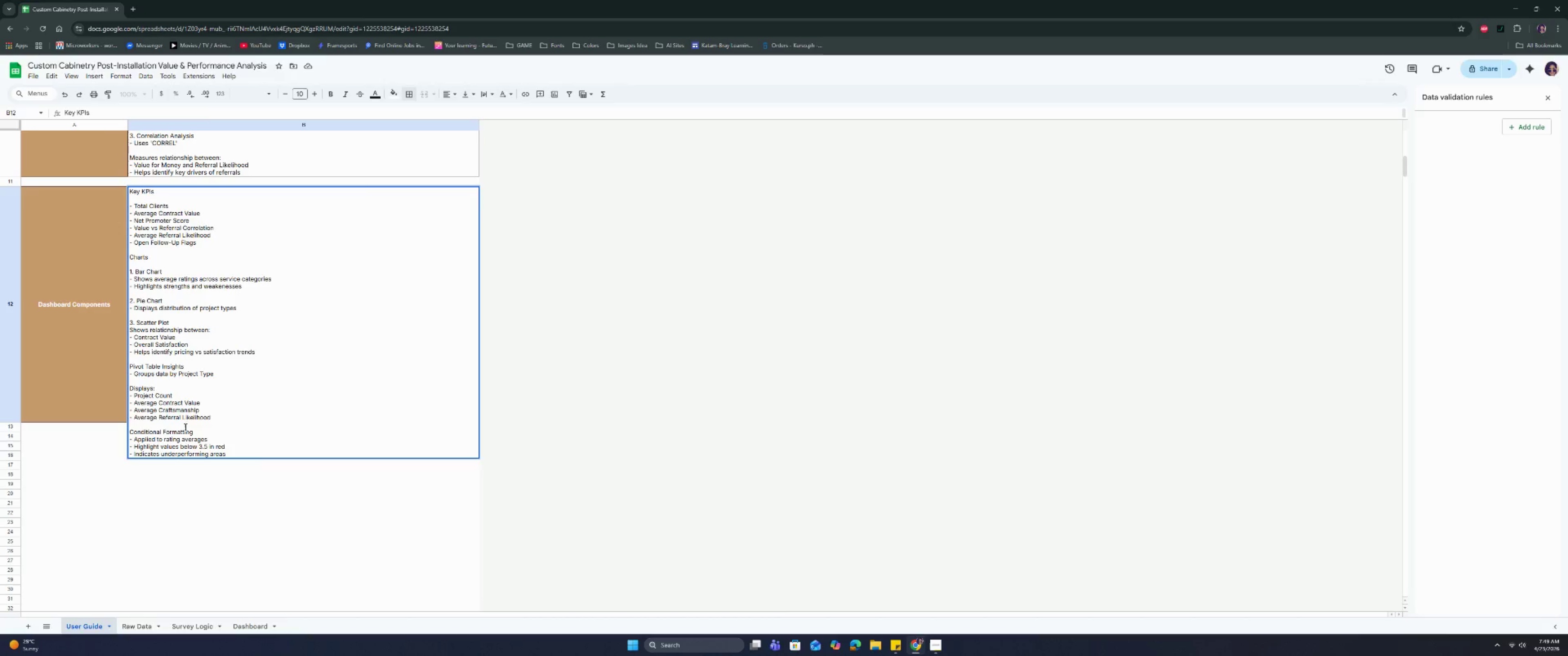 
key(Enter)
 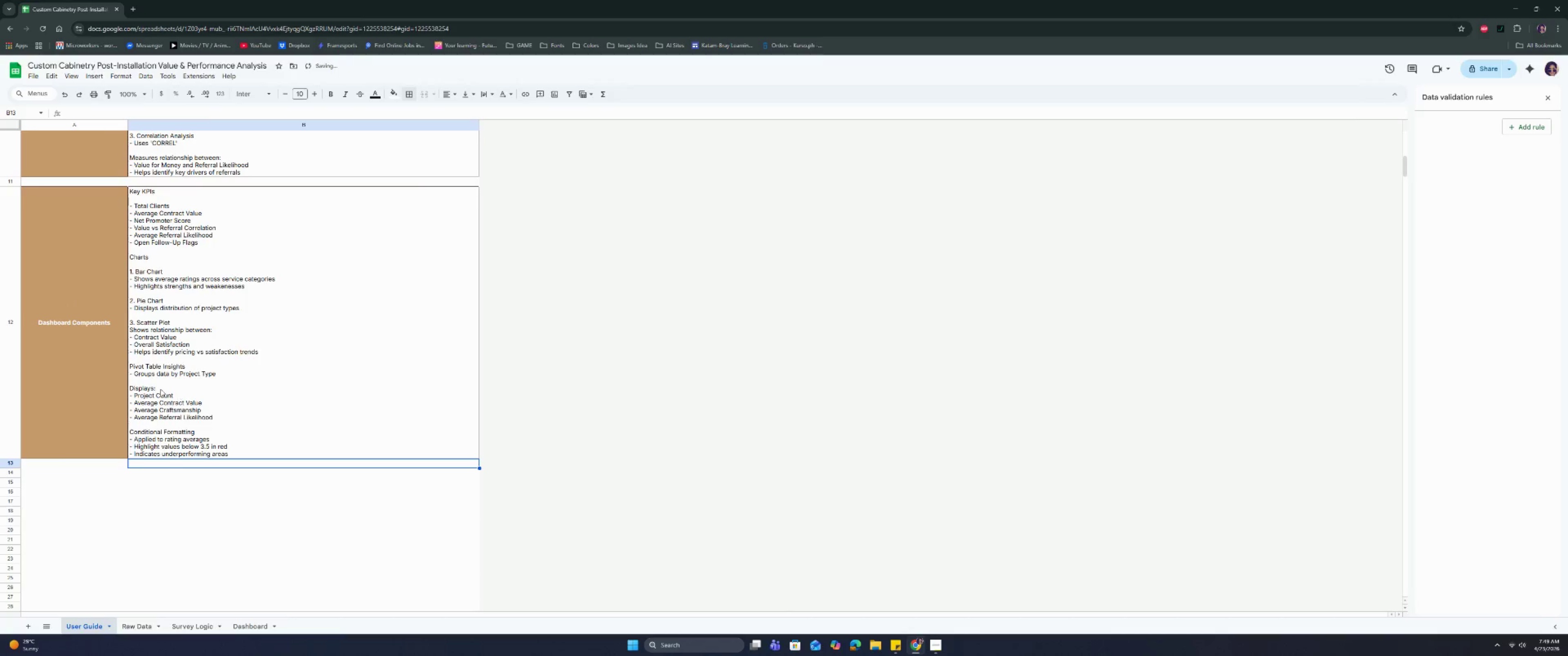 
scroll: coordinate [95, 389], scroll_direction: down, amount: 3.0
 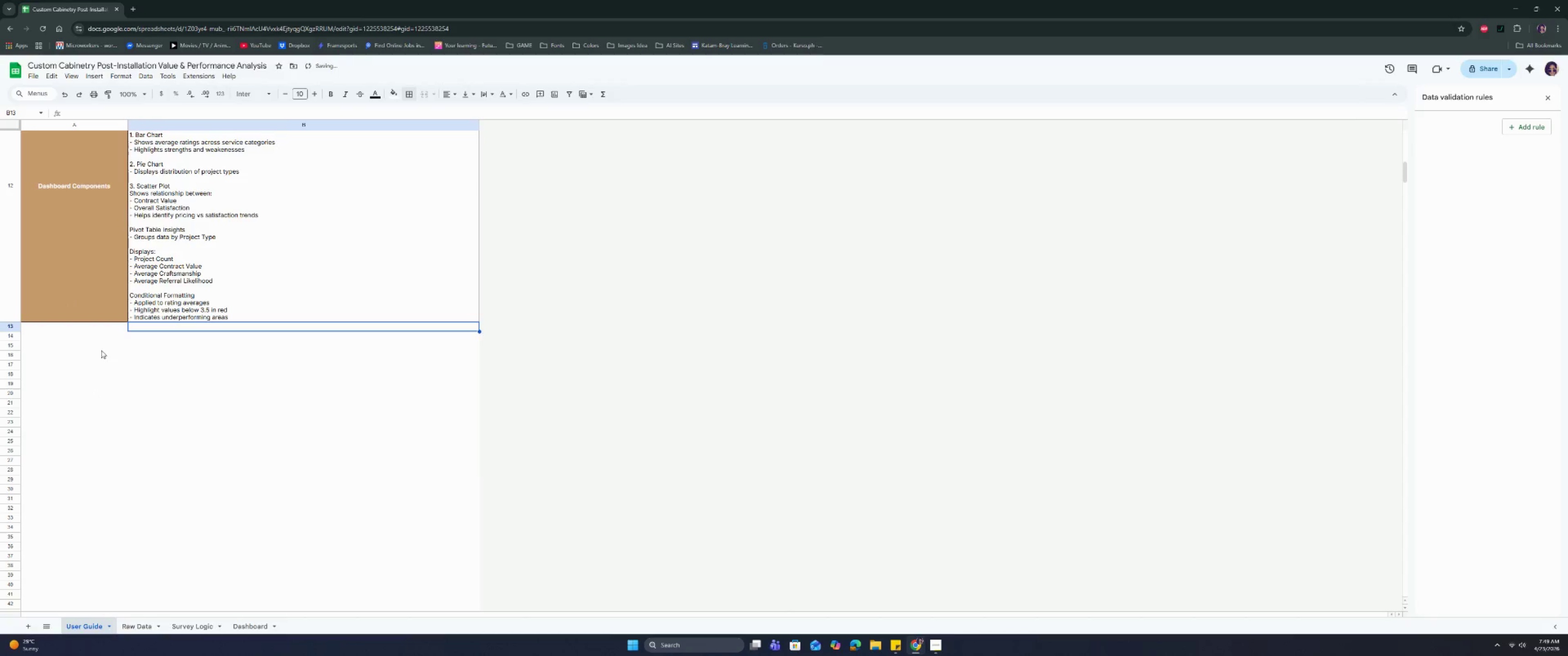 
left_click([102, 342])
 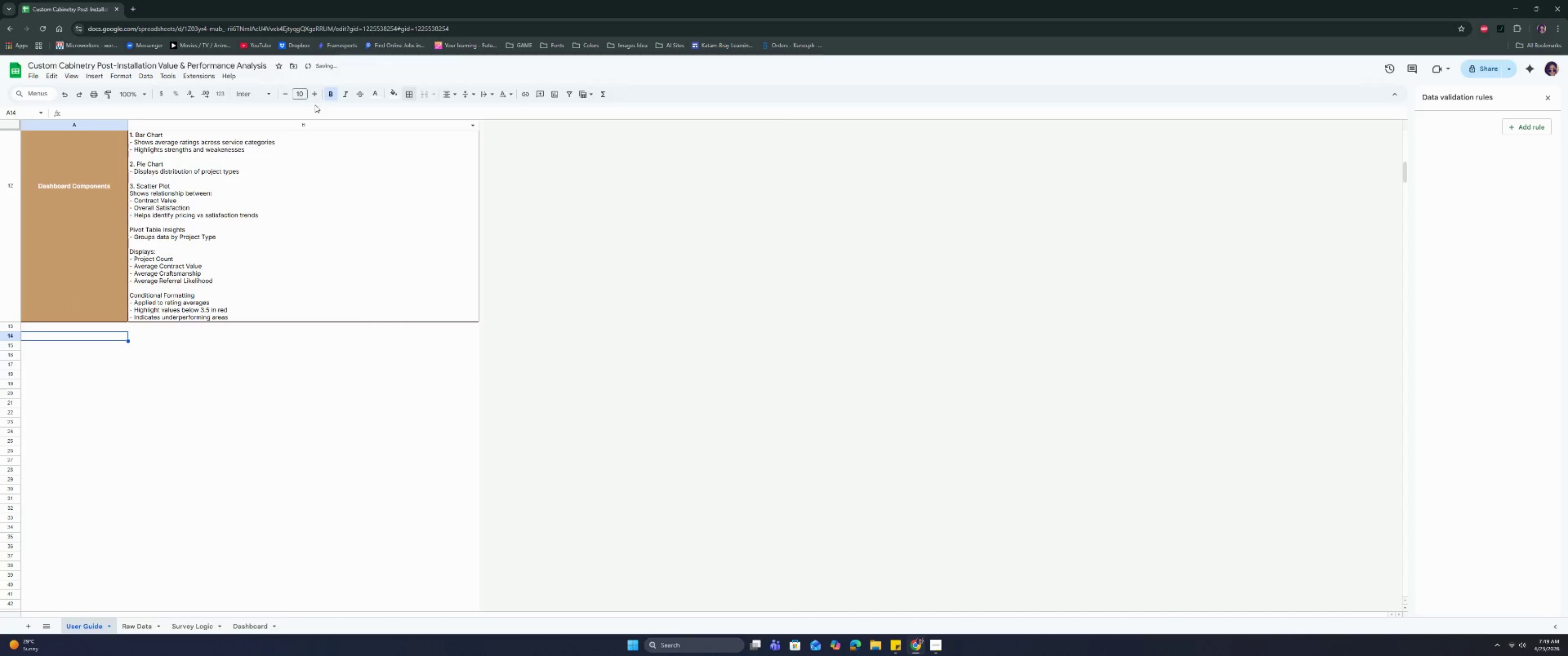 
left_click([391, 92])
 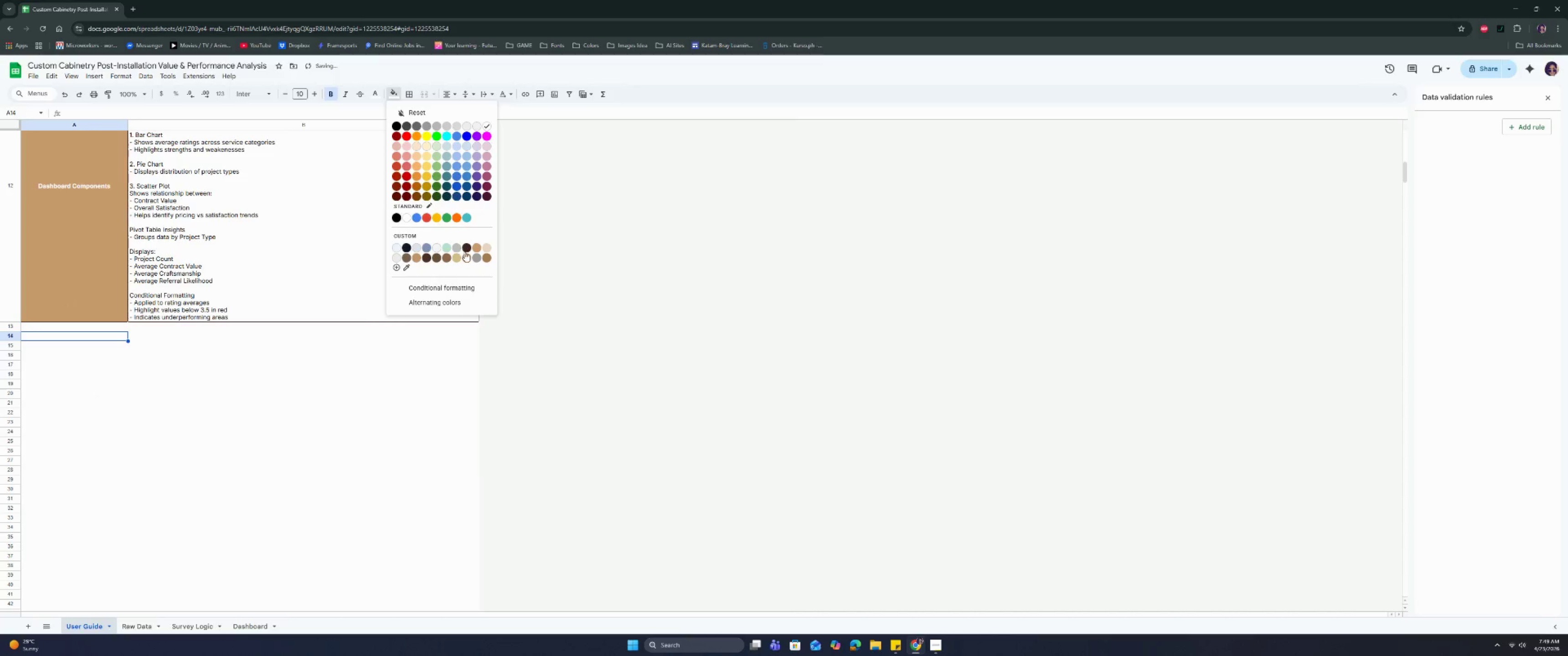 
left_click([475, 246])
 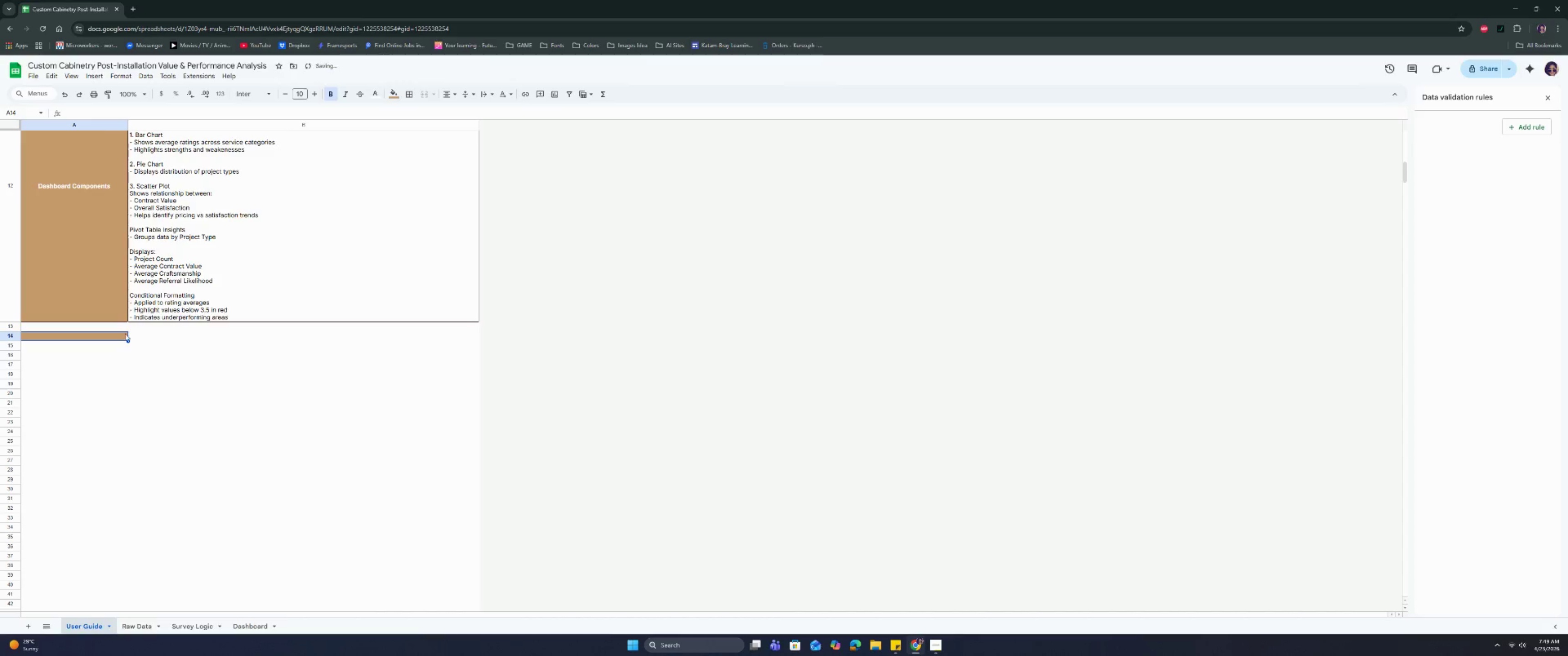 
left_click_drag(start_coordinate=[118, 335], to_coordinate=[145, 337])
 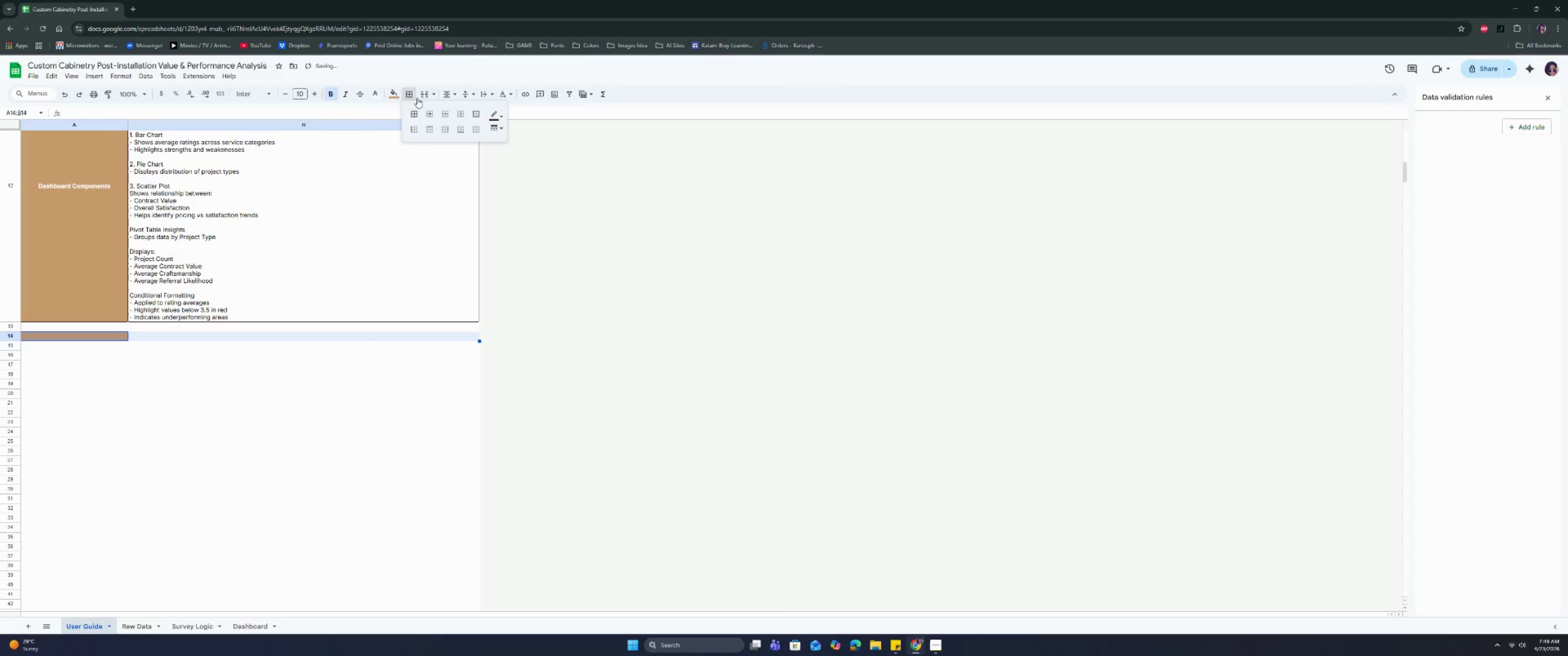 
double_click([431, 114])
 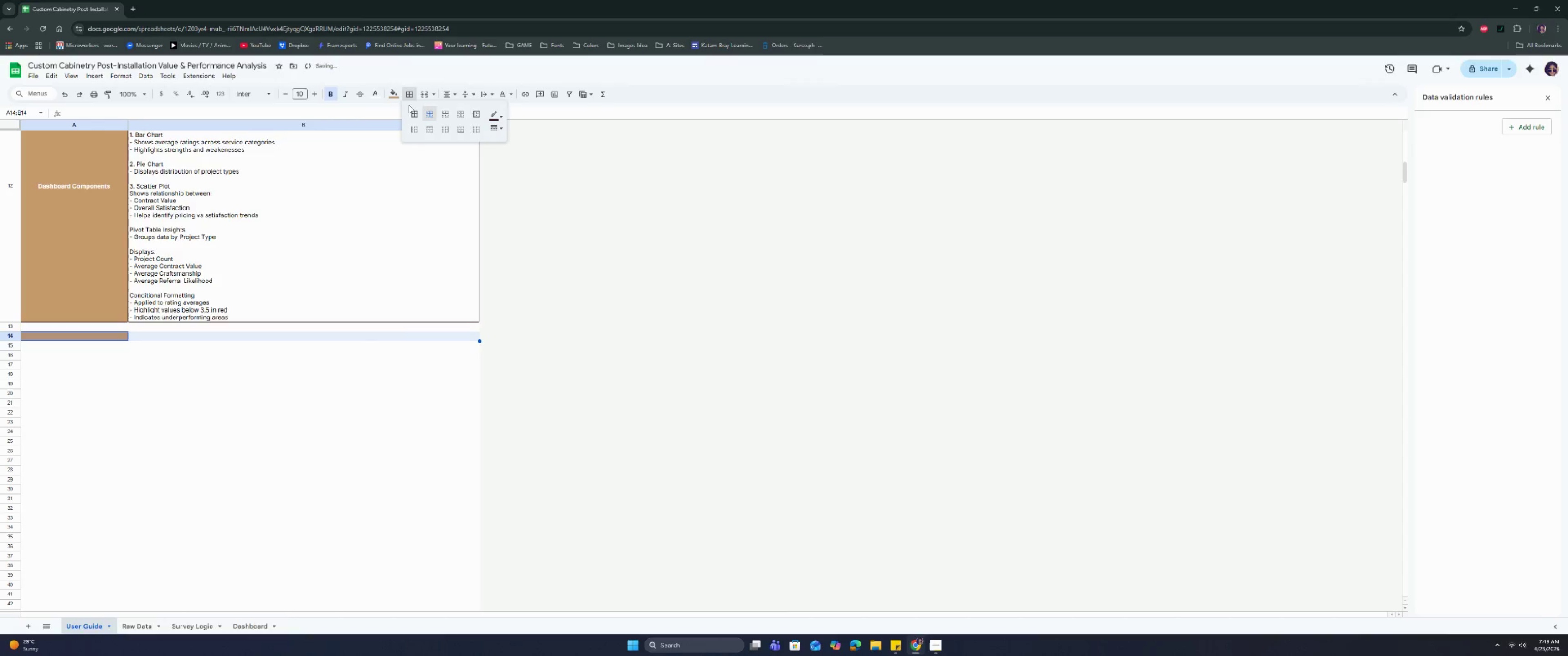 
left_click([415, 116])
 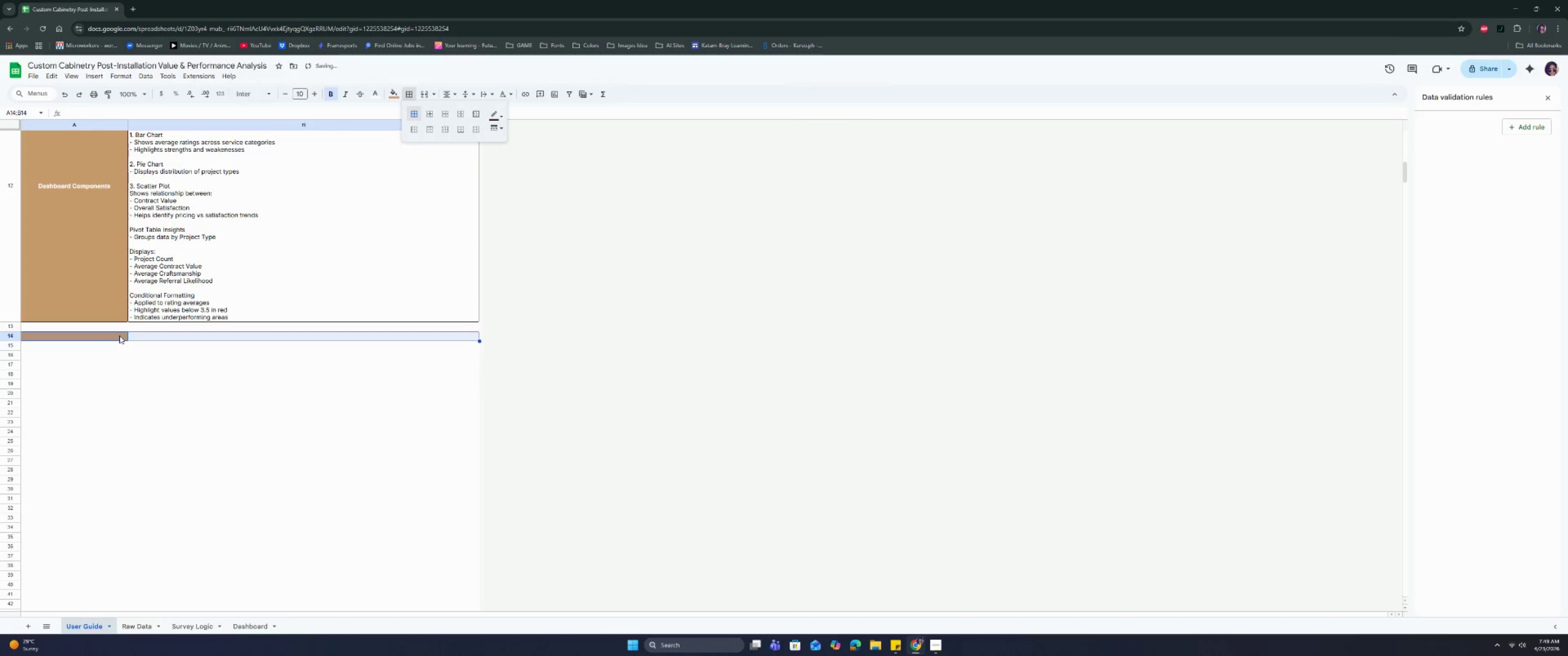 
double_click([119, 336])
 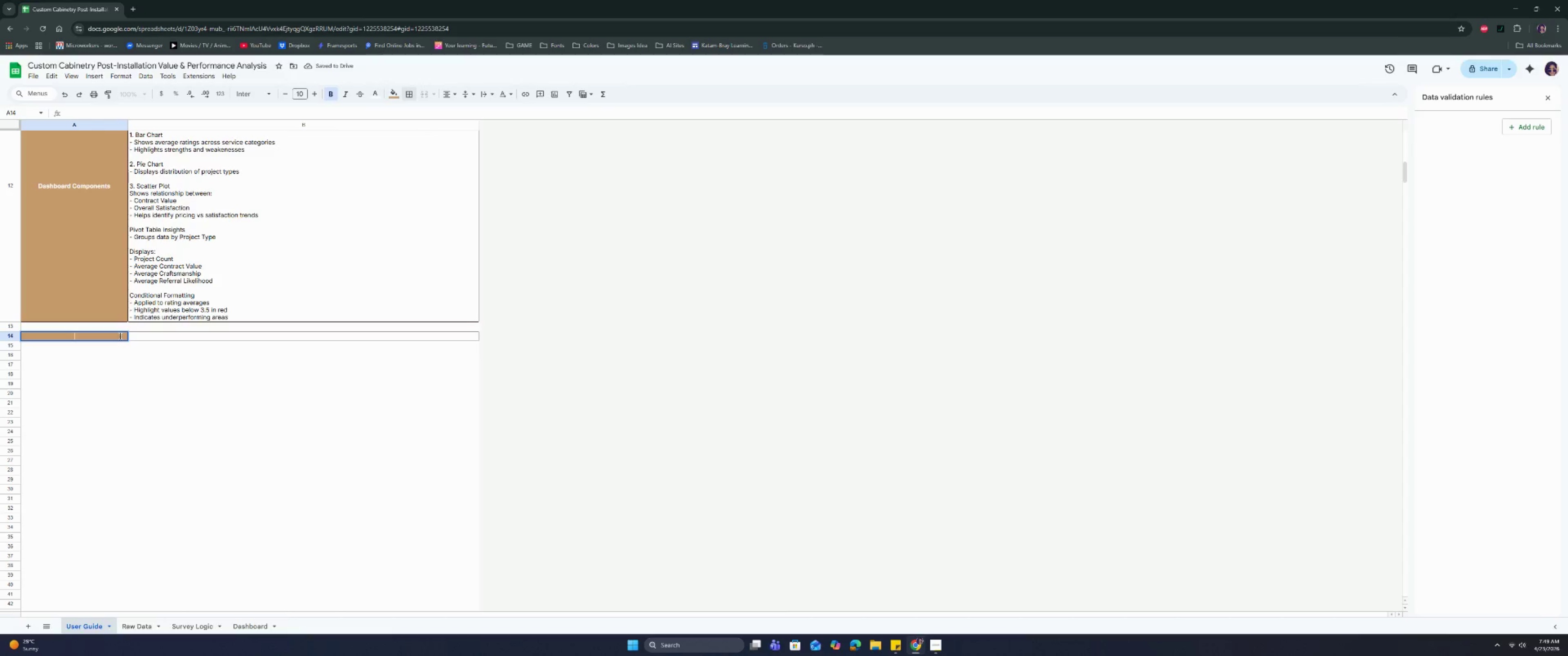 
type(How to Use the Dashboard)
key(Tab)
type(1. Enter or update data in the *Raw Data8)
key(Backspace)
key(Backspace)
type(* tabl)
key(Backspace)
 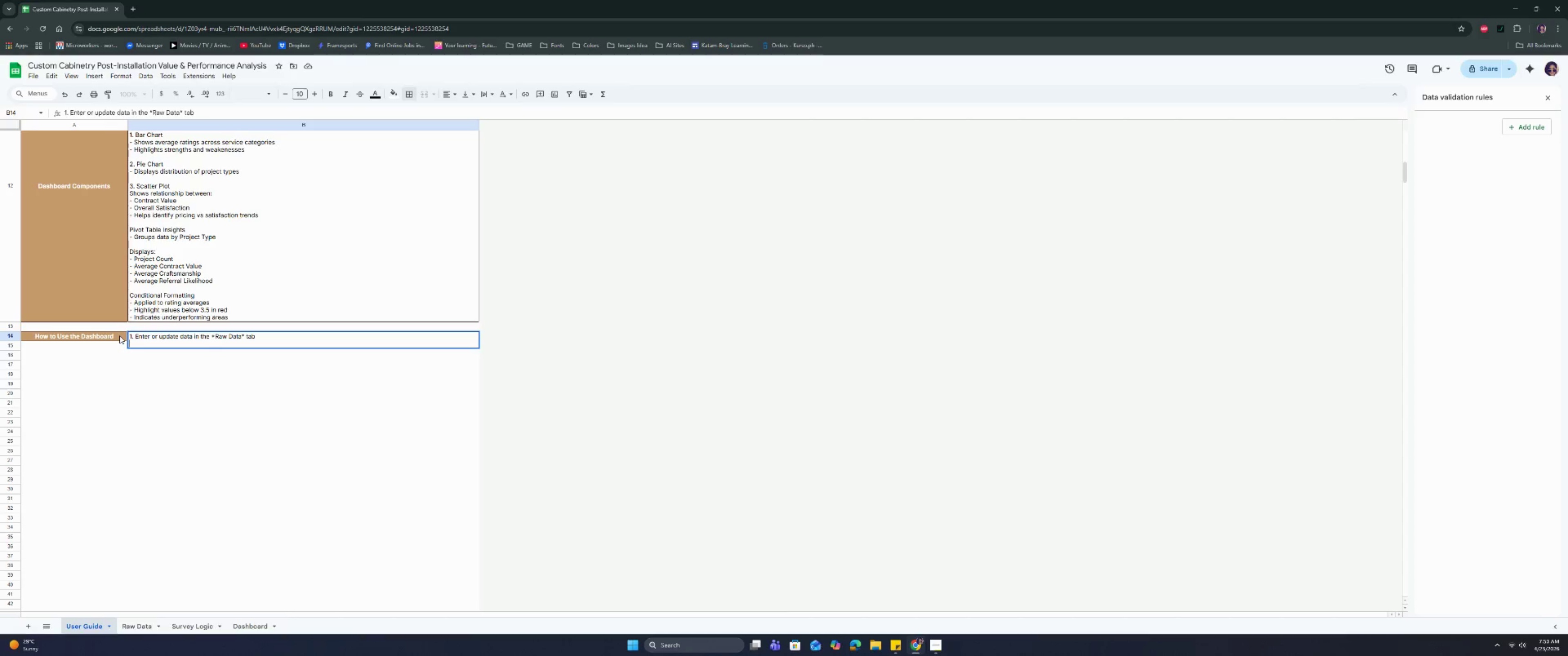 
 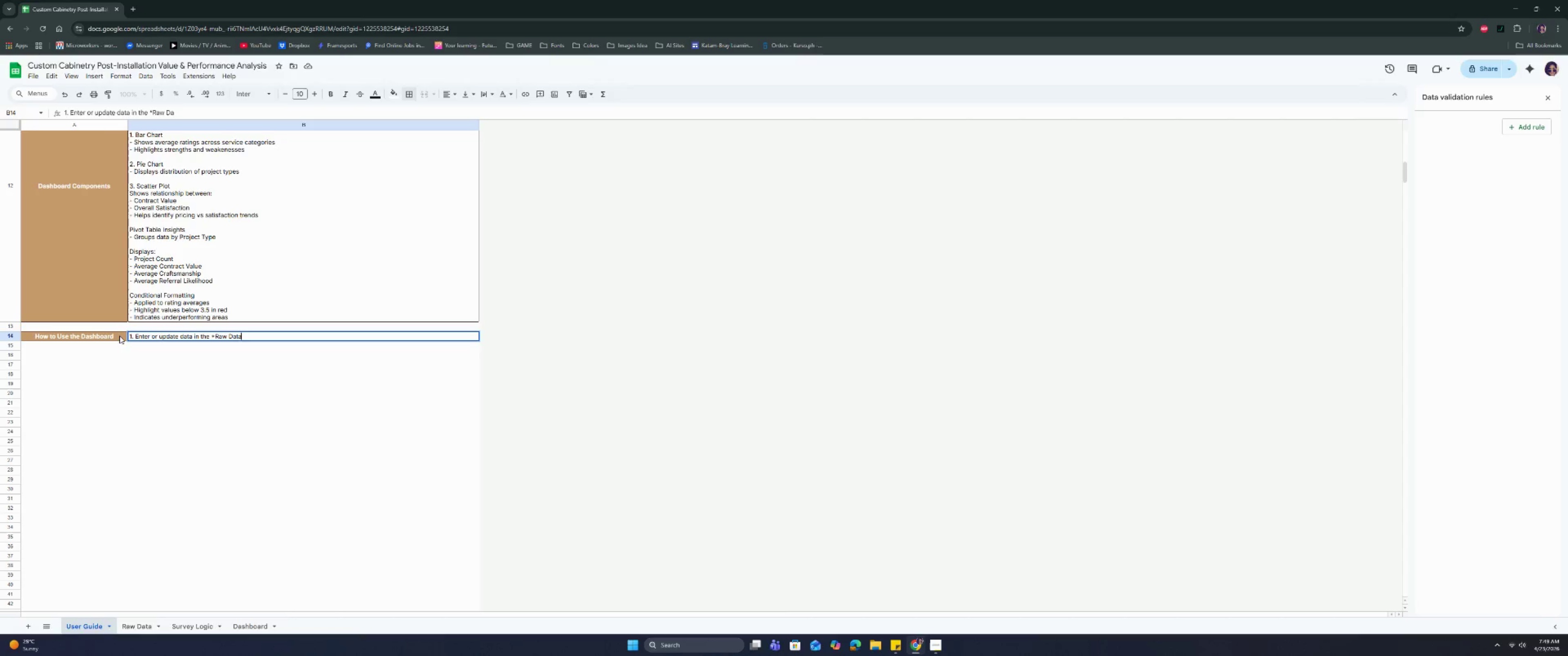 
hold_key(key=Slash, duration=0.56)
 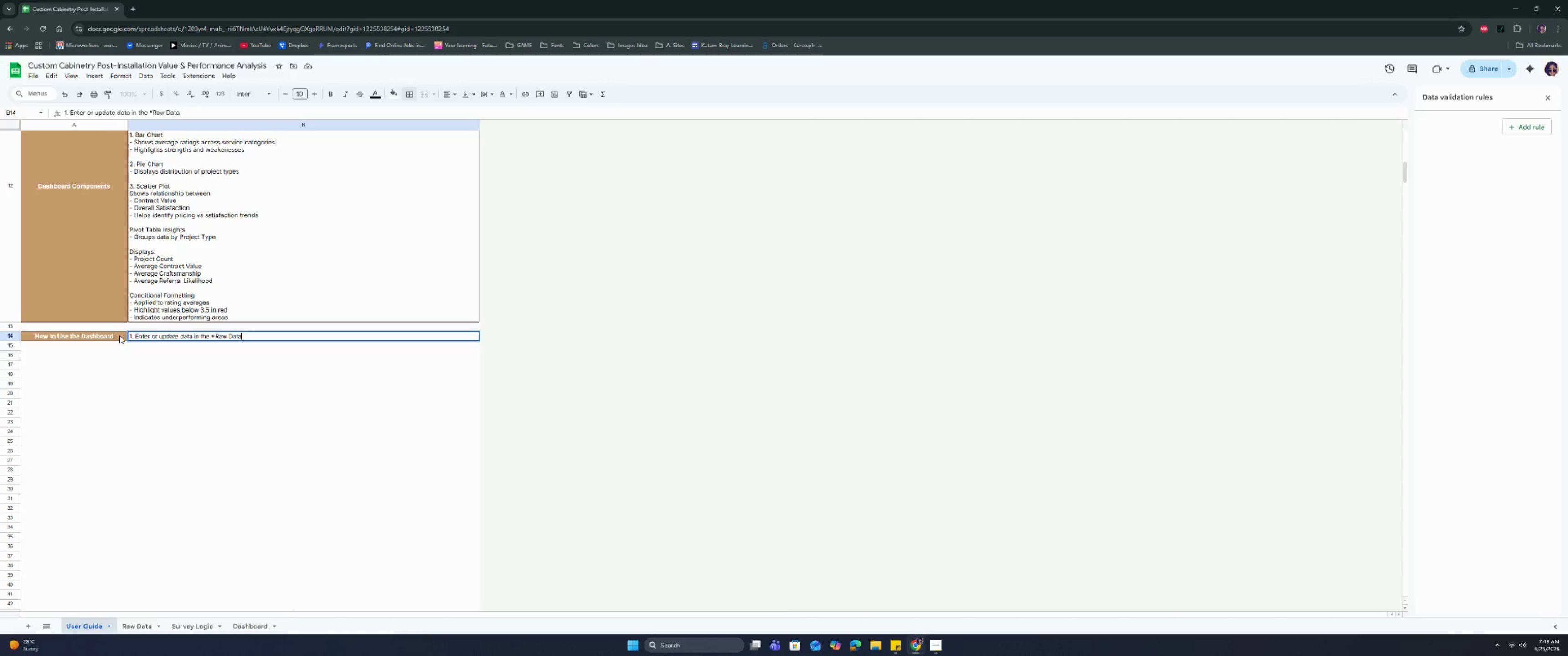 
key(Control+ControlRight)
 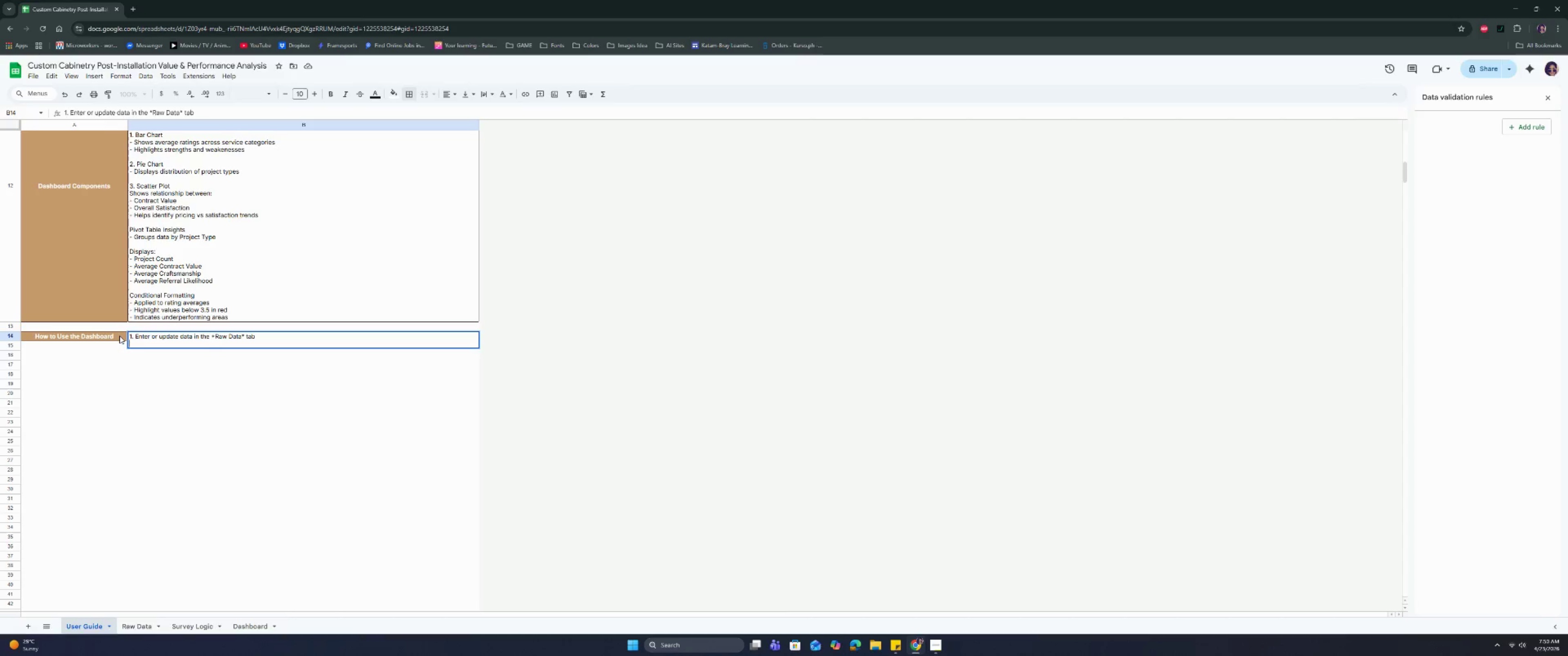 
key(Control+Enter)
 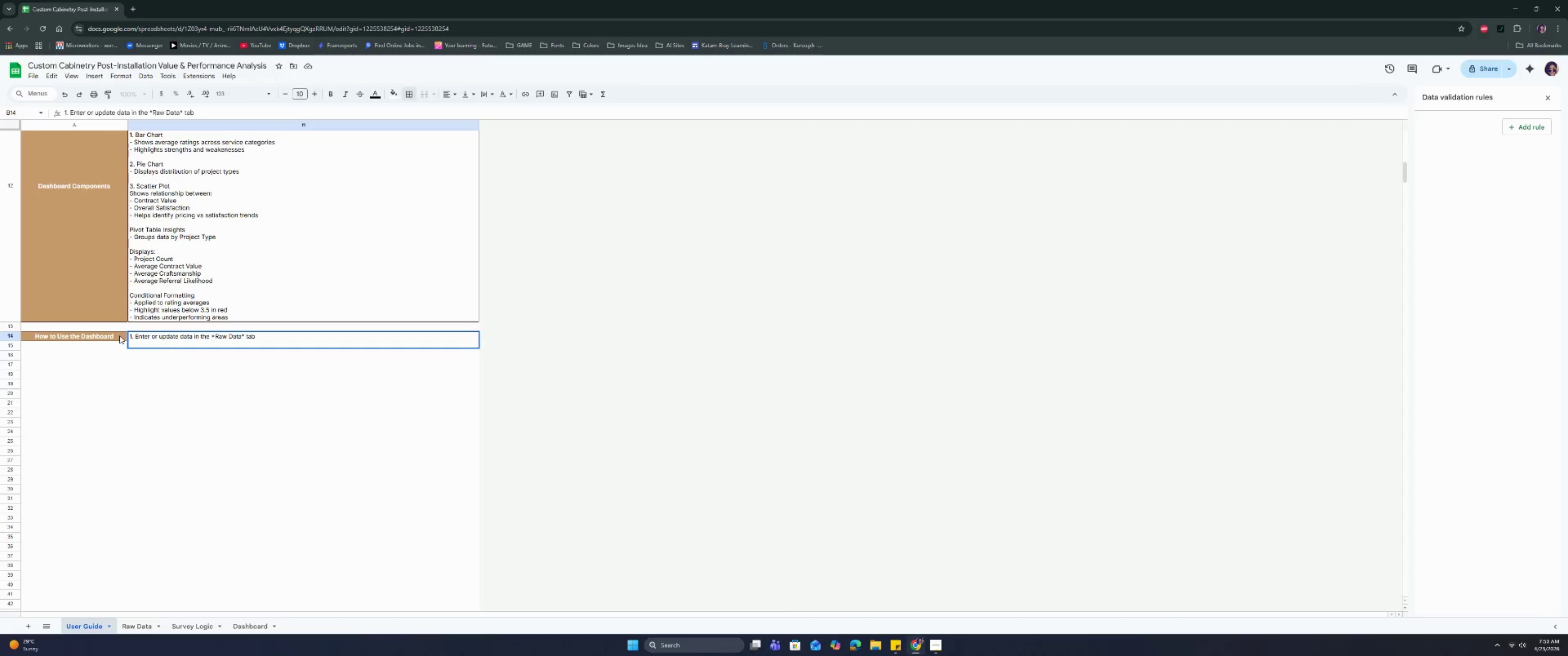 
type(2. Ensure inputs follow validation rules)
 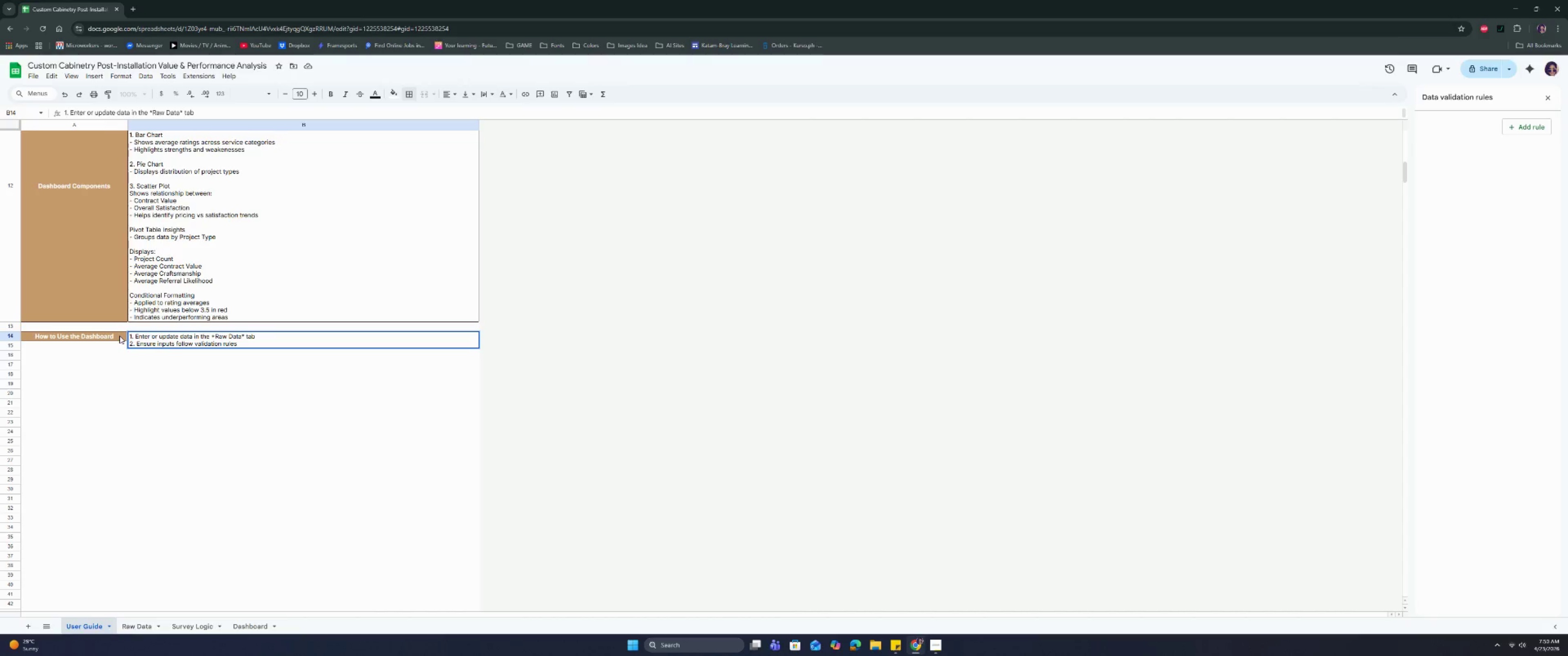 
key(Control+Enter)
 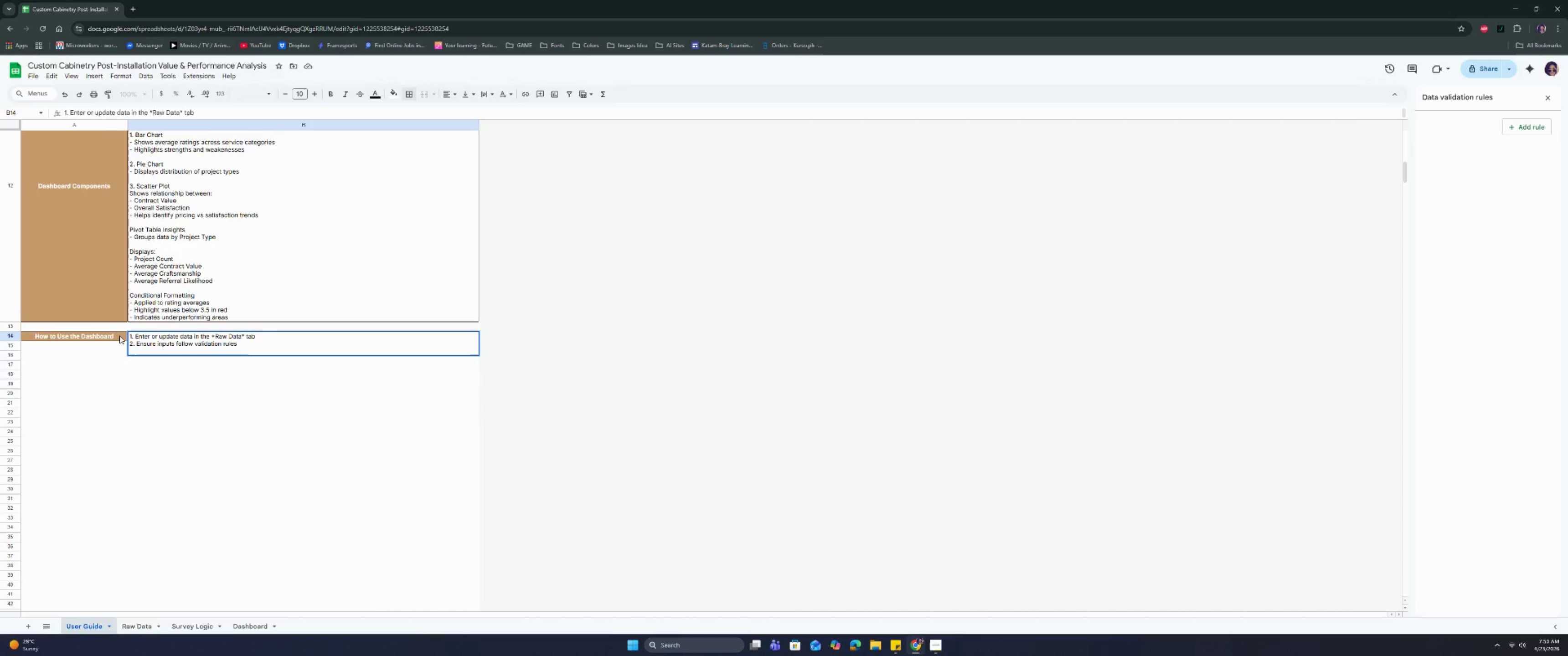 
type(3 Review:)
 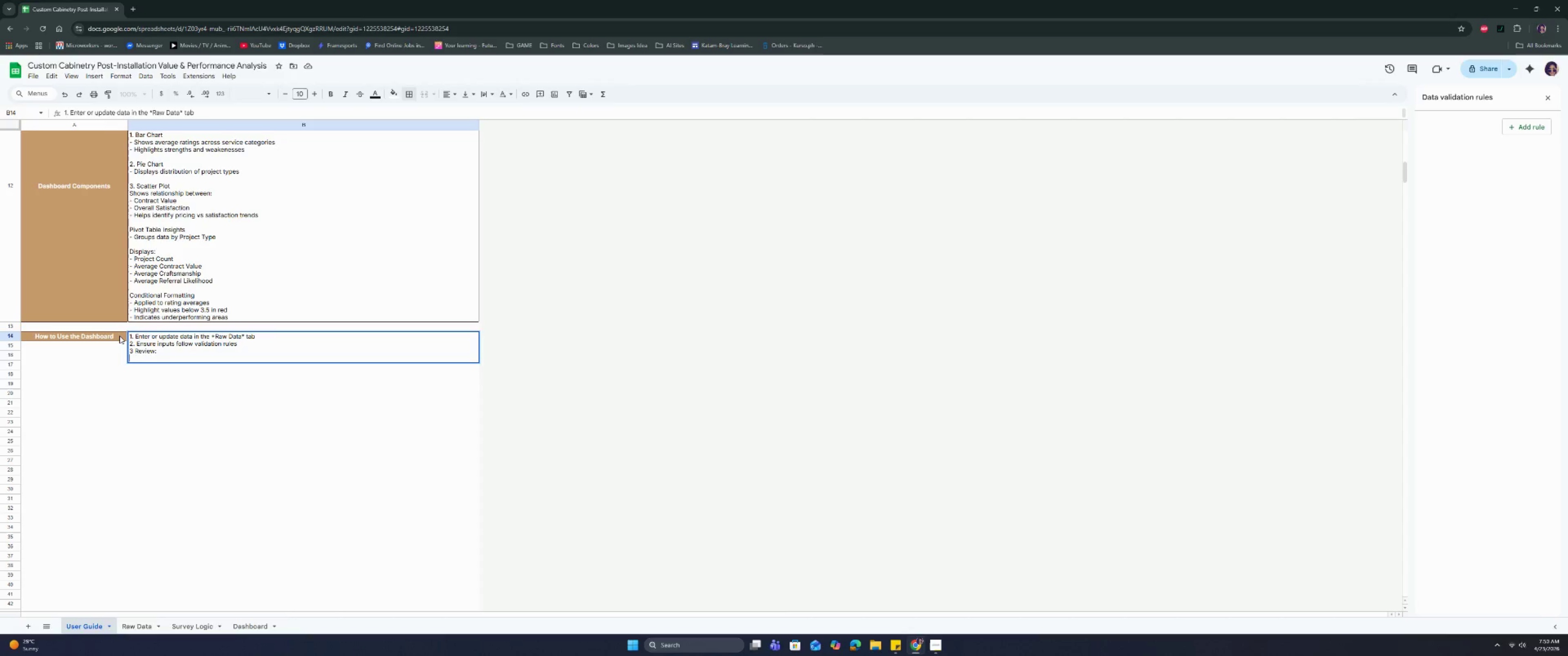 
key(Control+Enter)
 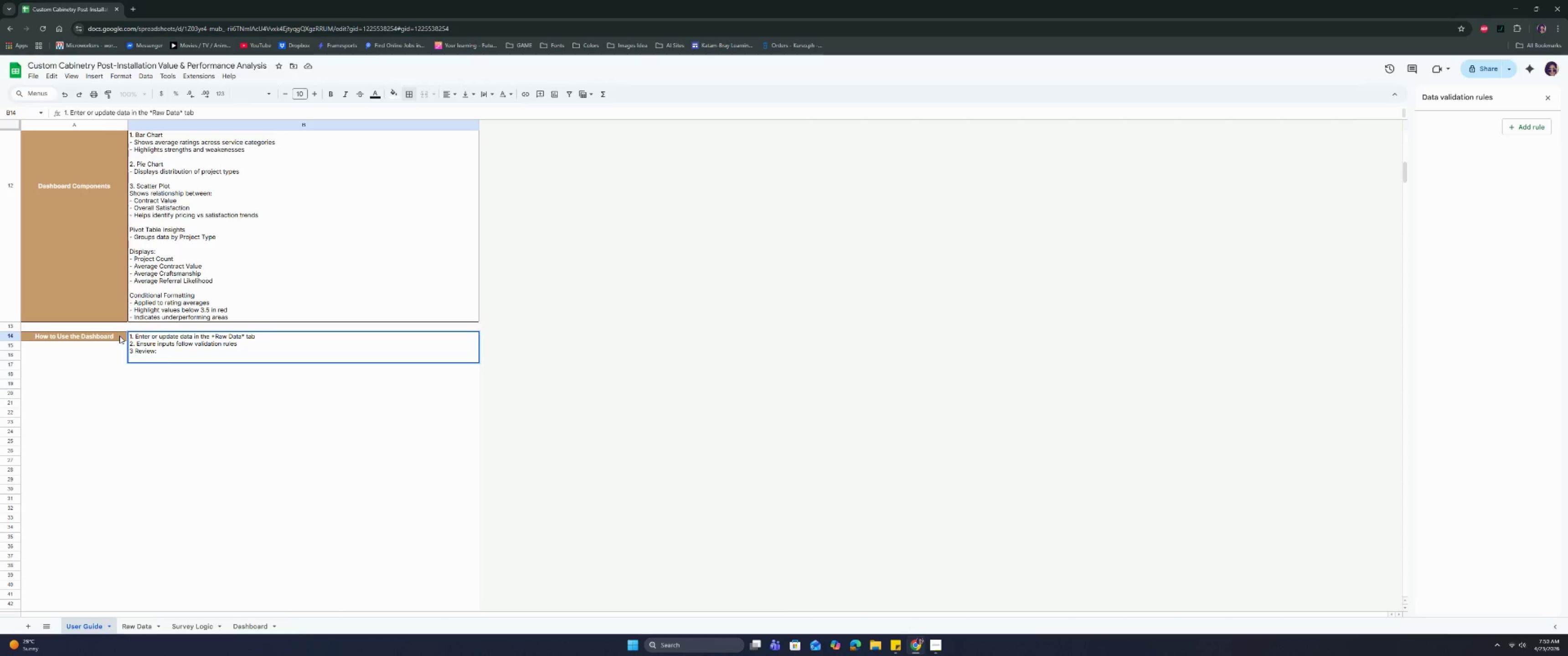 
type(- KPIs suma)
key(Backspace)
type(mary for quick insights)
 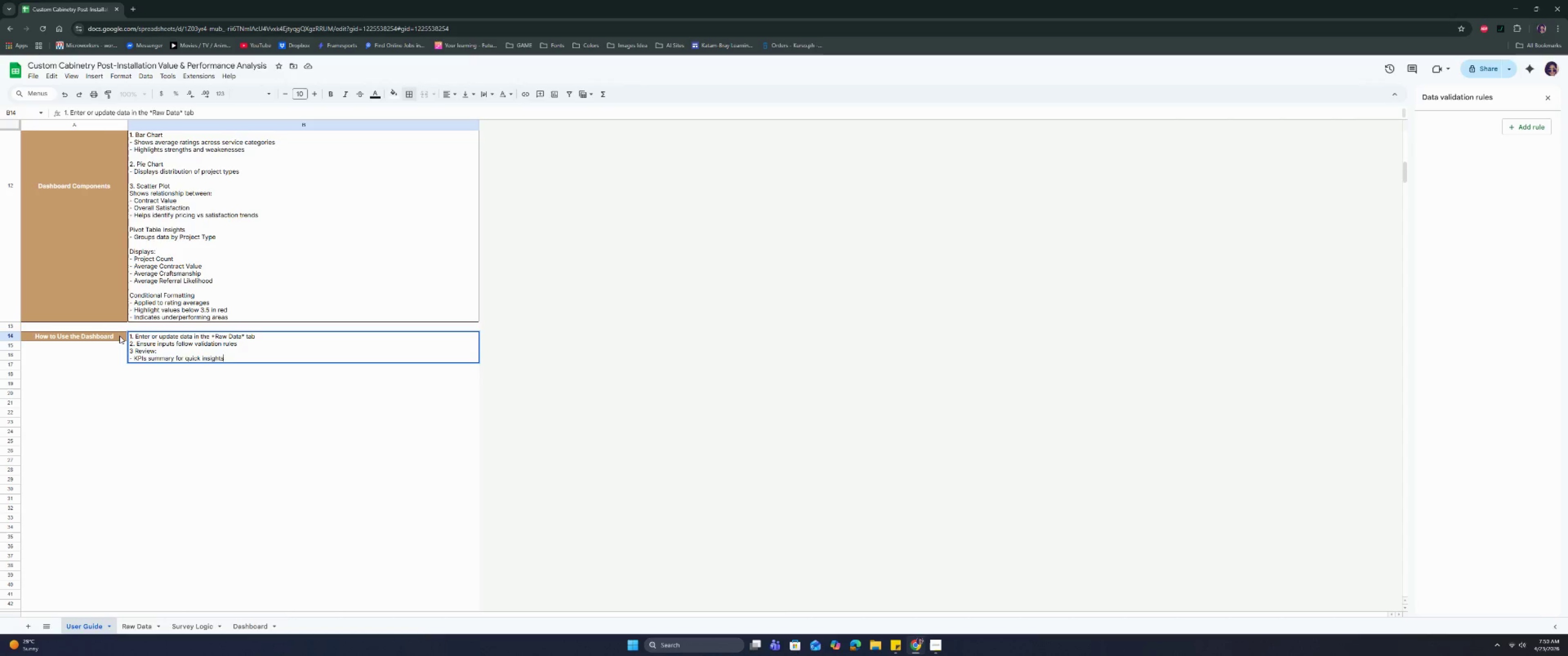 
key(Control+ControlRight)
 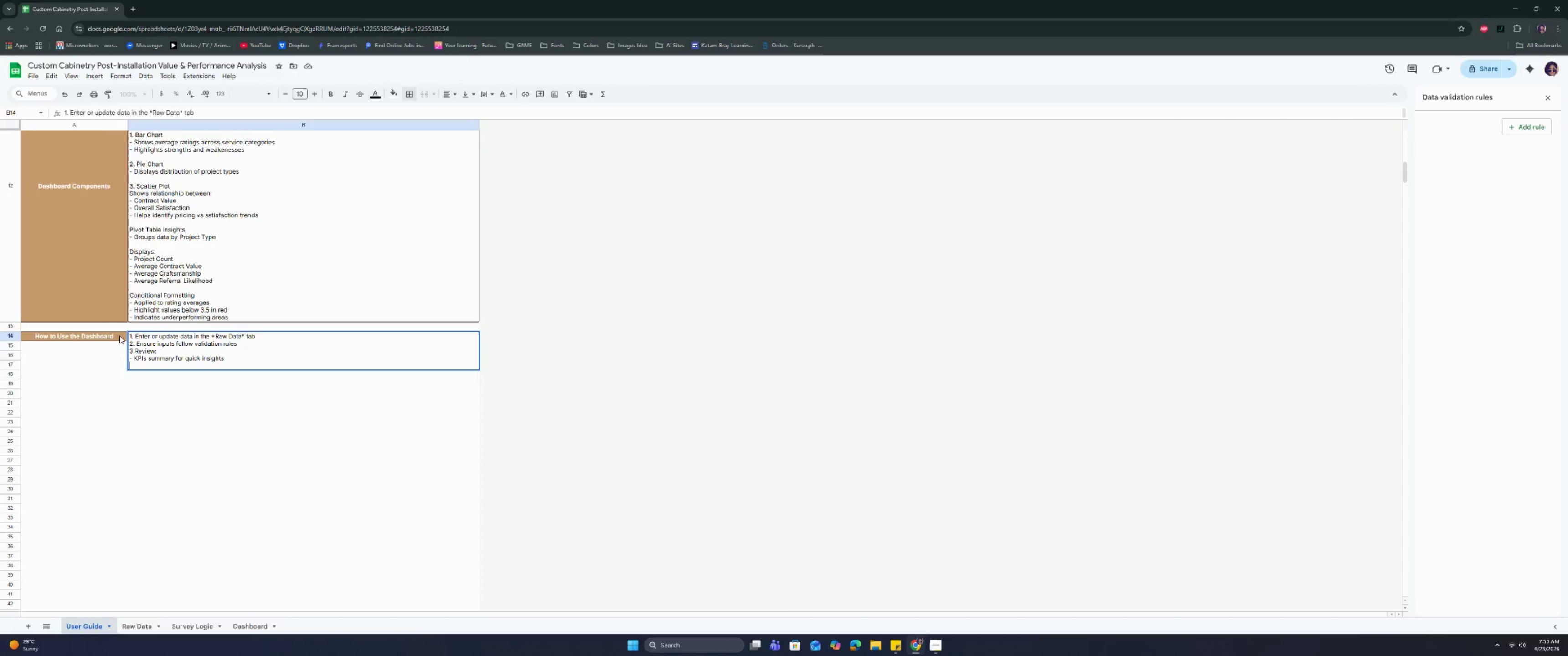 
key(Control+Enter)
 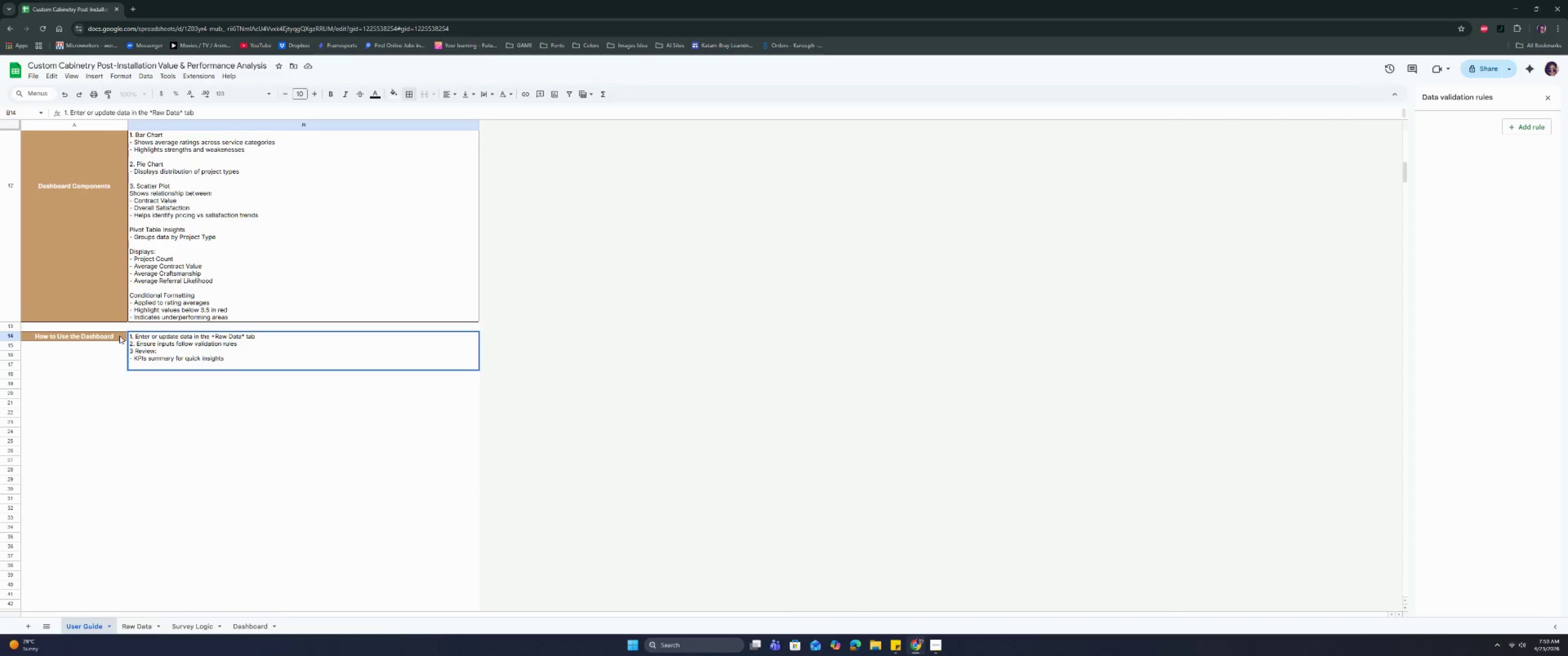 
type(- Charts for visual tra)
key(Backspace)
type(ends)
 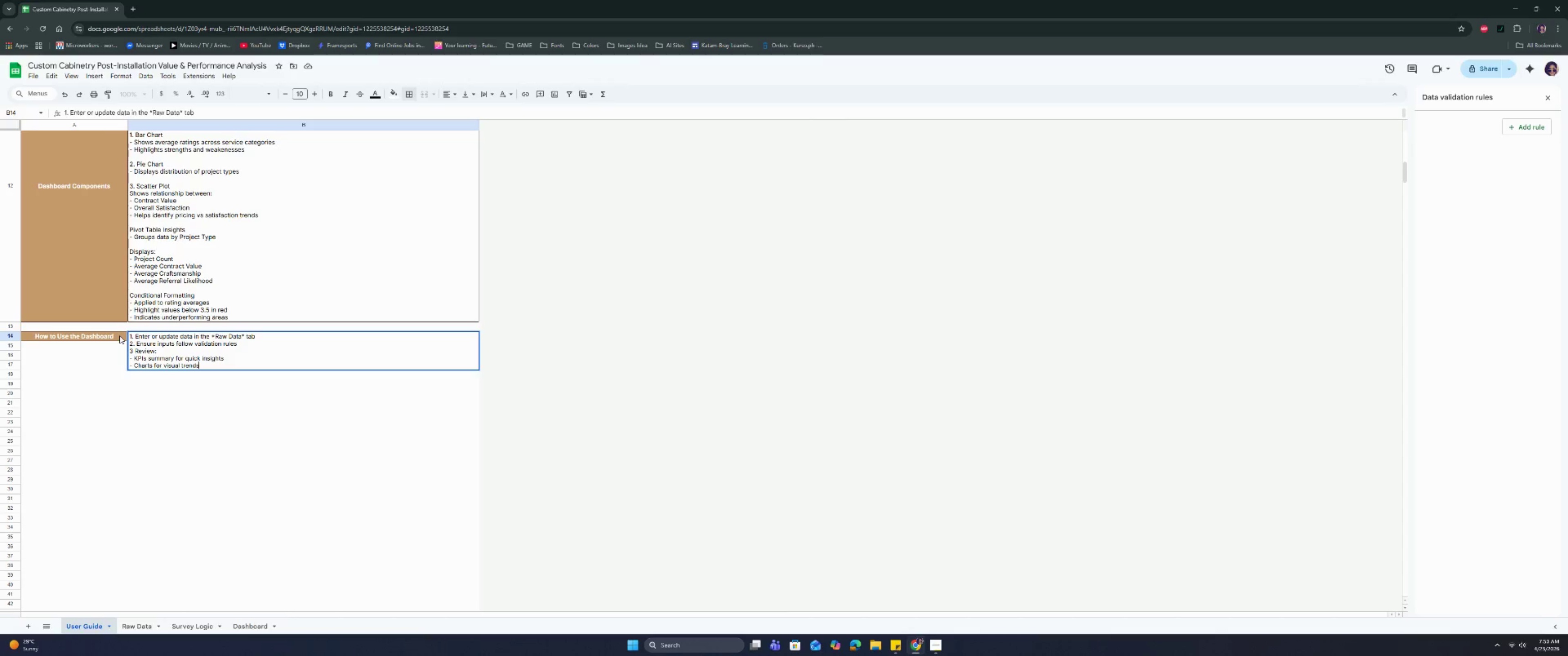 
key(Control+ControlRight)
 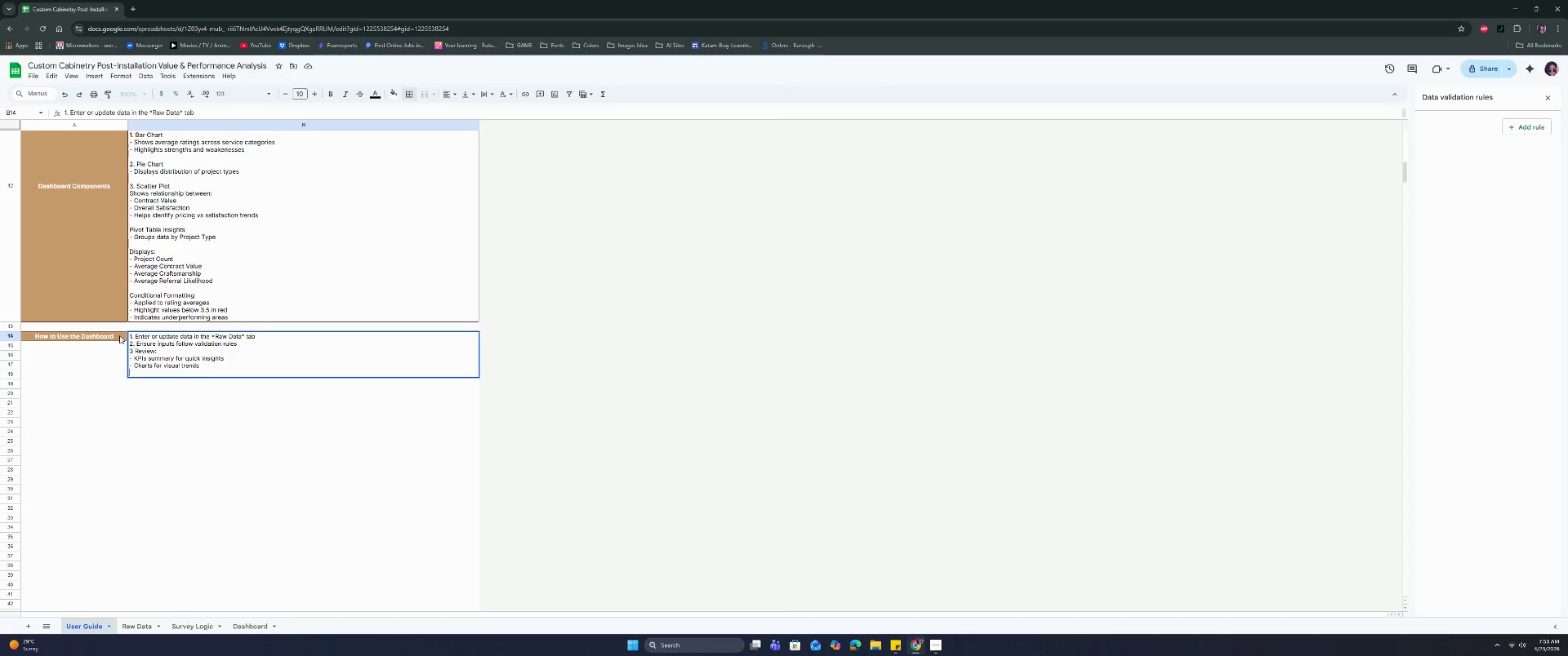 
key(Control+Enter)
 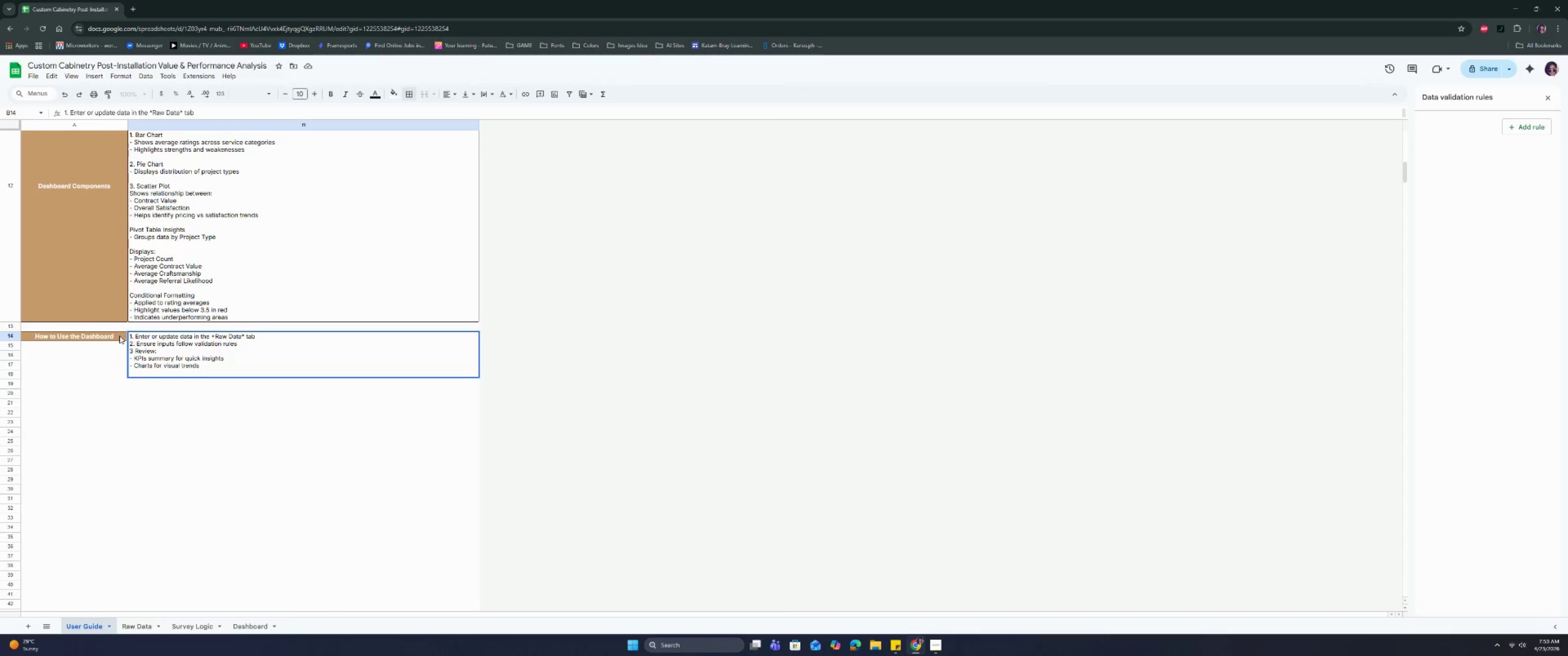 
type(- Pivot table for roject-level performance)
 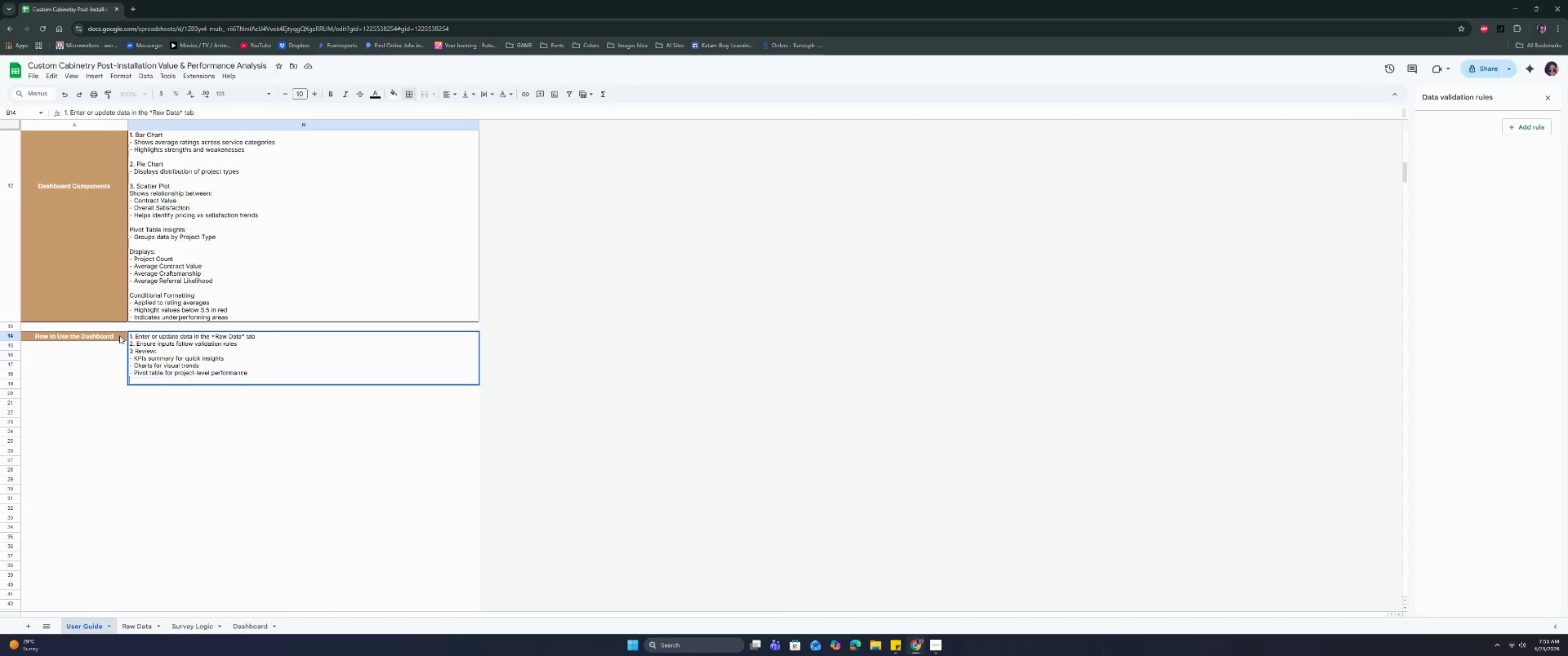 
key(Control+ControlRight)
 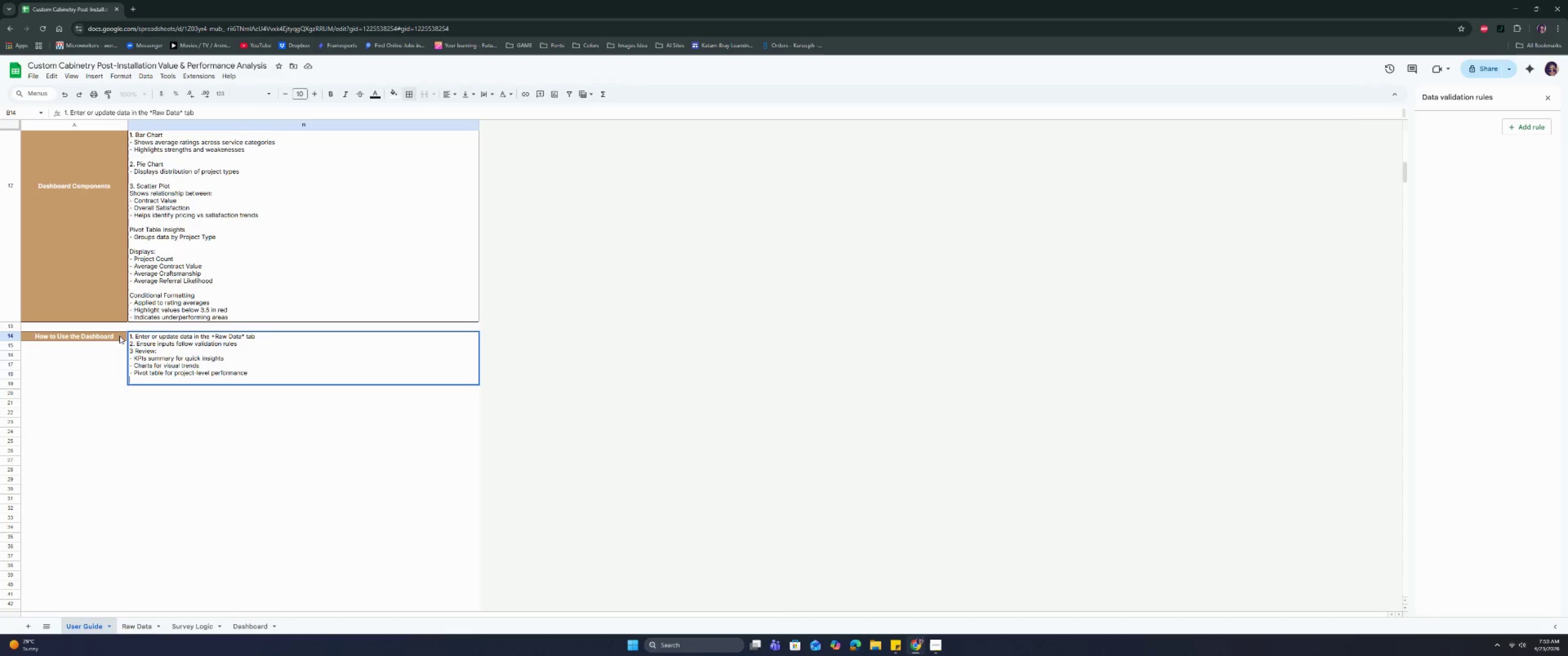 
key(Control+Enter)
 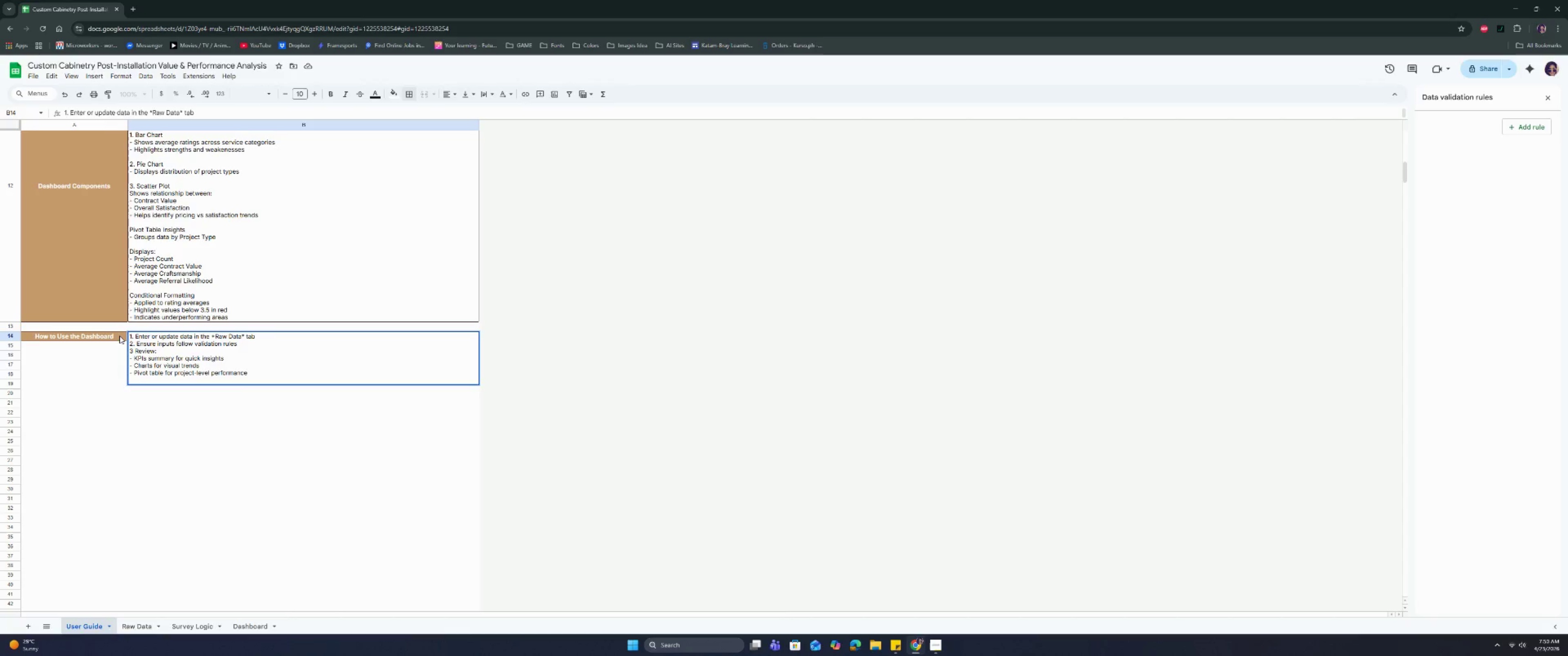 
key(Control+ControlRight)
 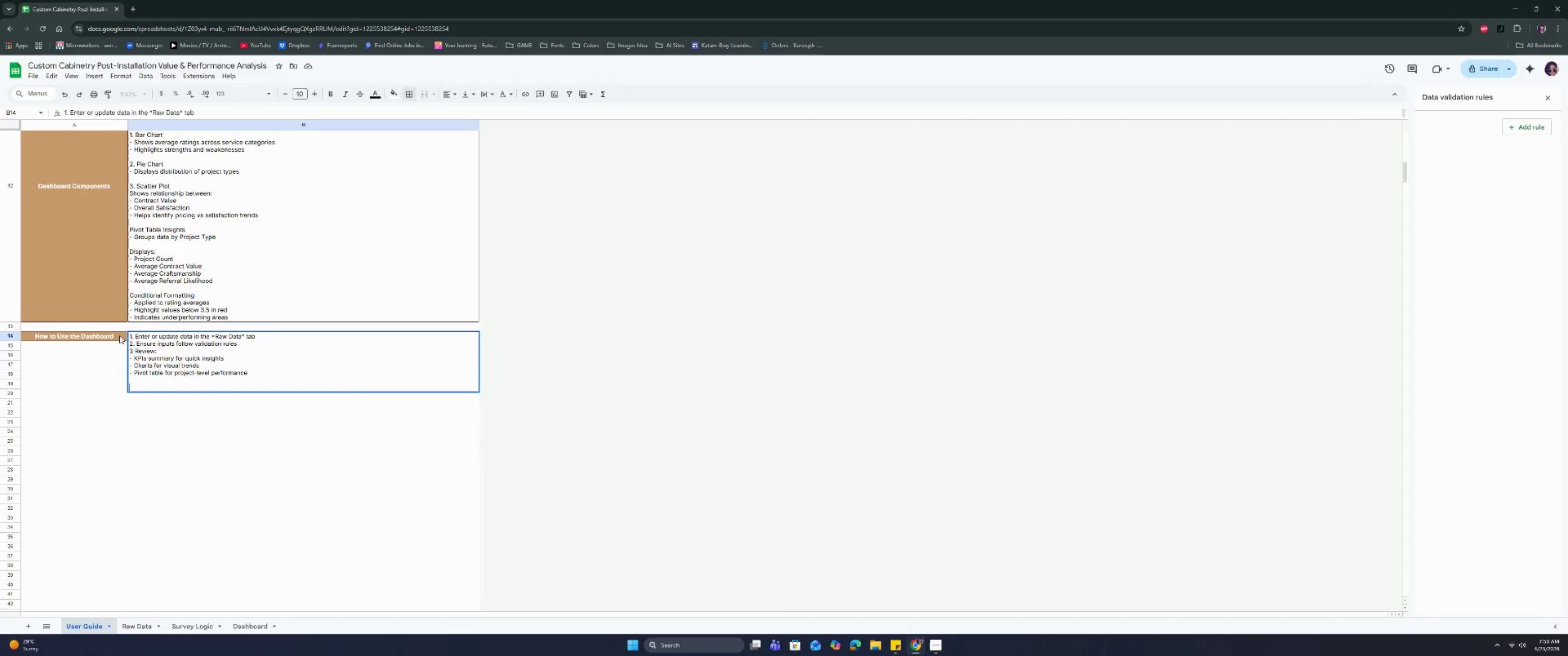 
key(Control+Enter)
 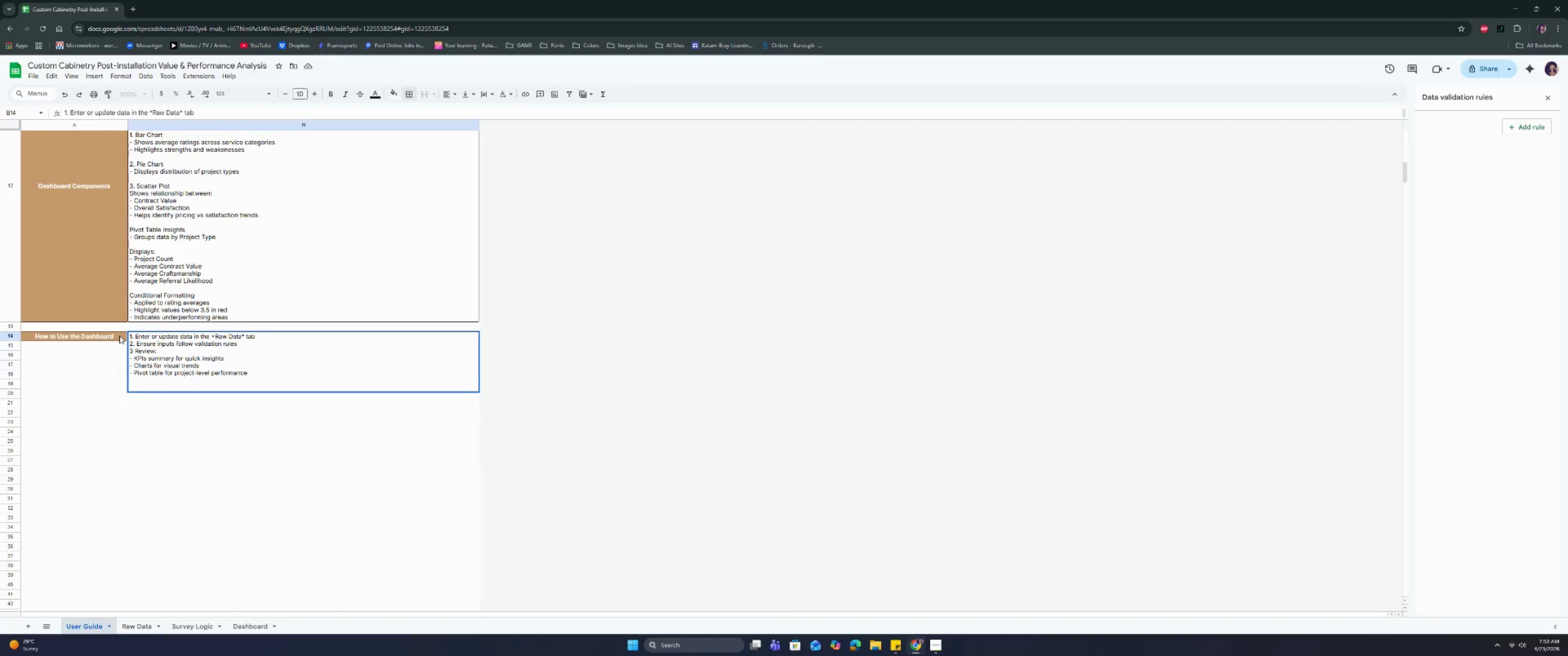 
key(Backspace)
type(4/ )
key(Backspace)
key(Backspace)
type(. Identify:)
 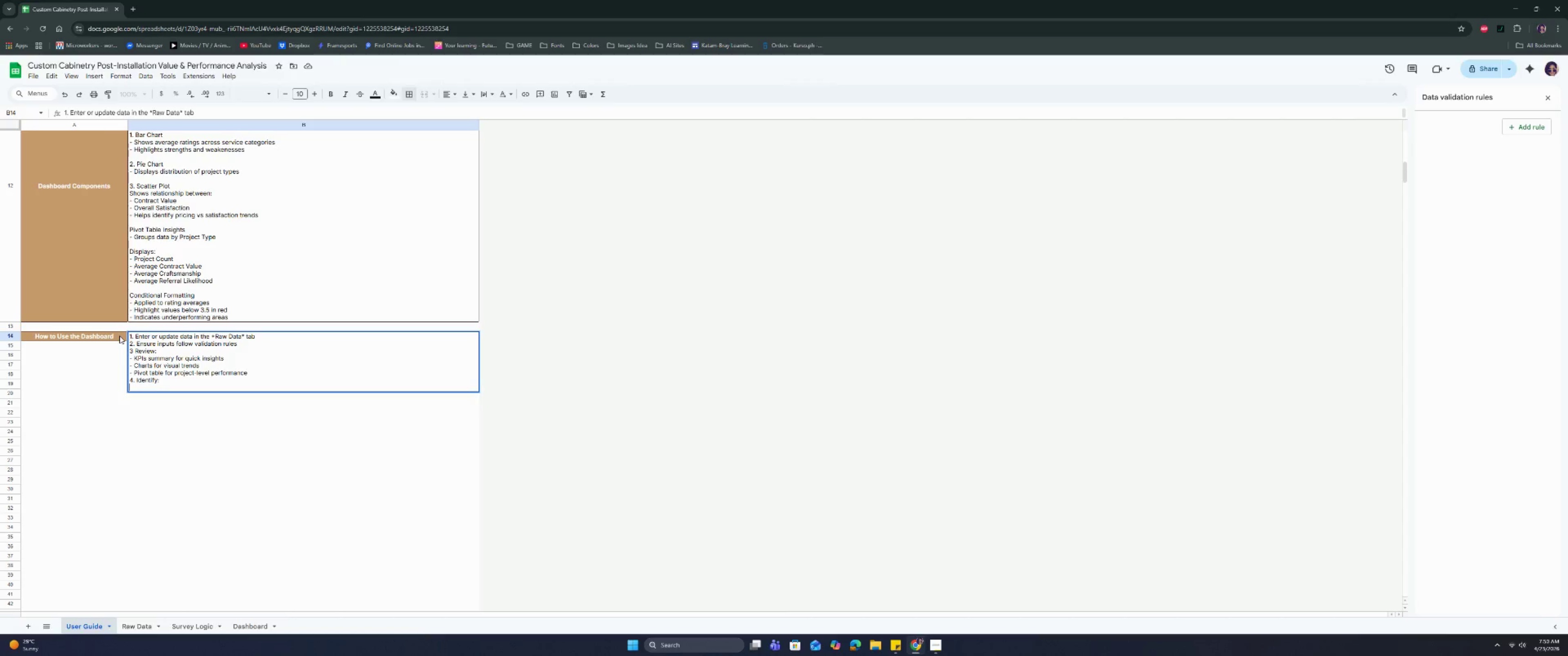 
 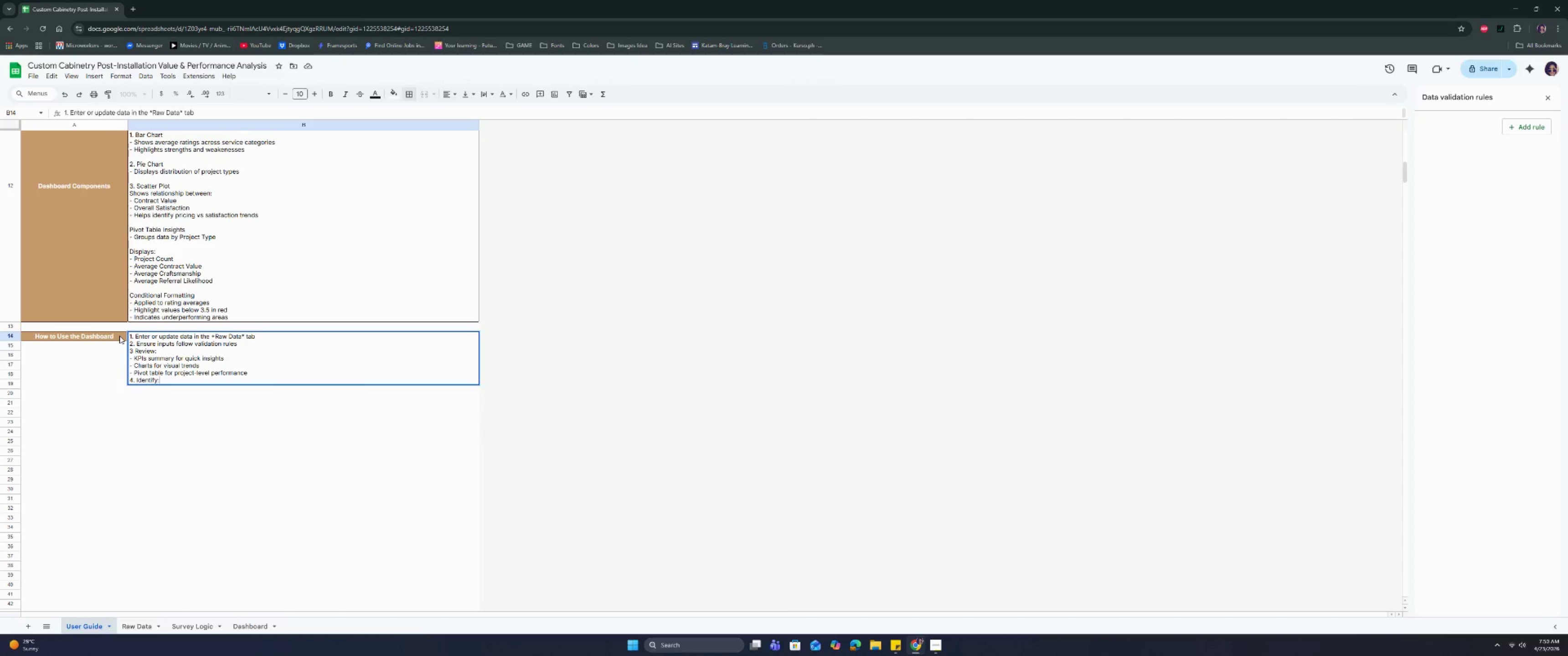 
key(Control+ControlRight)
 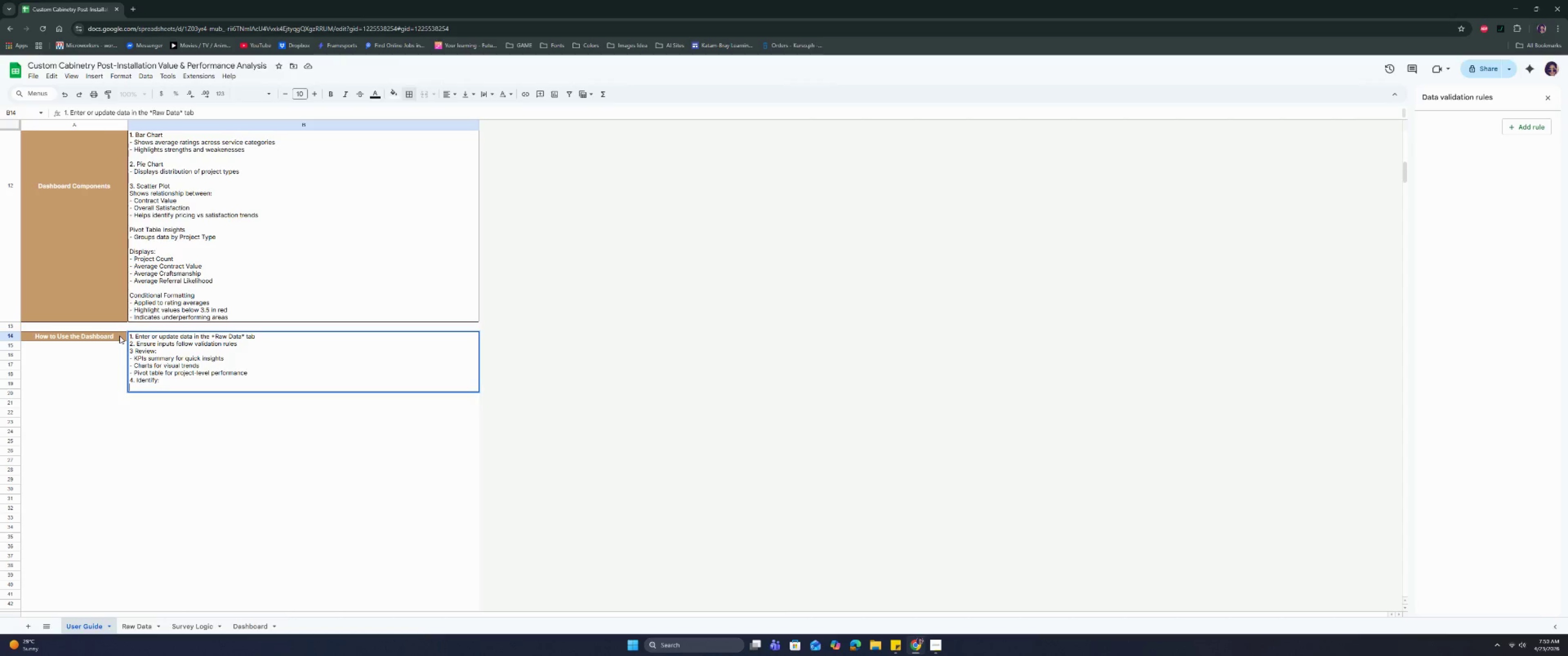 
key(Control+Enter)
 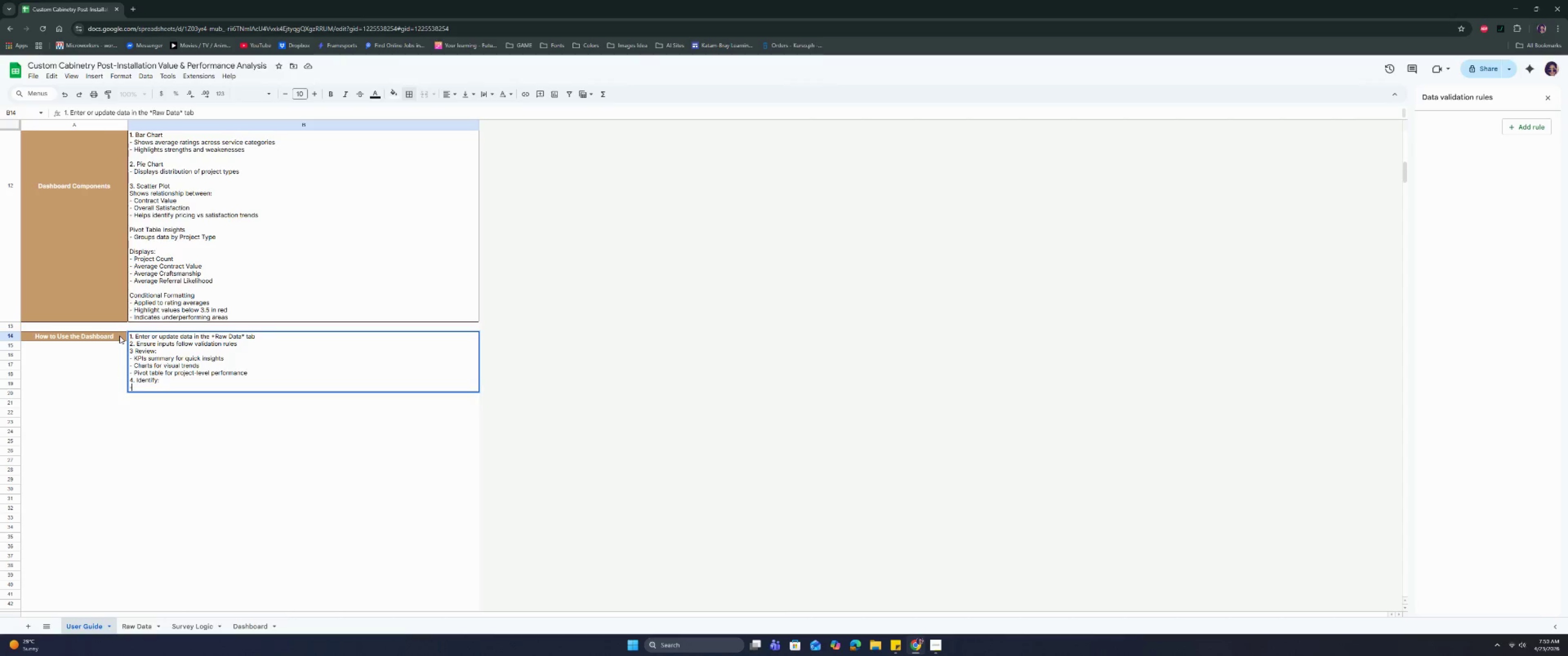 
type(- Low-performing categories)
 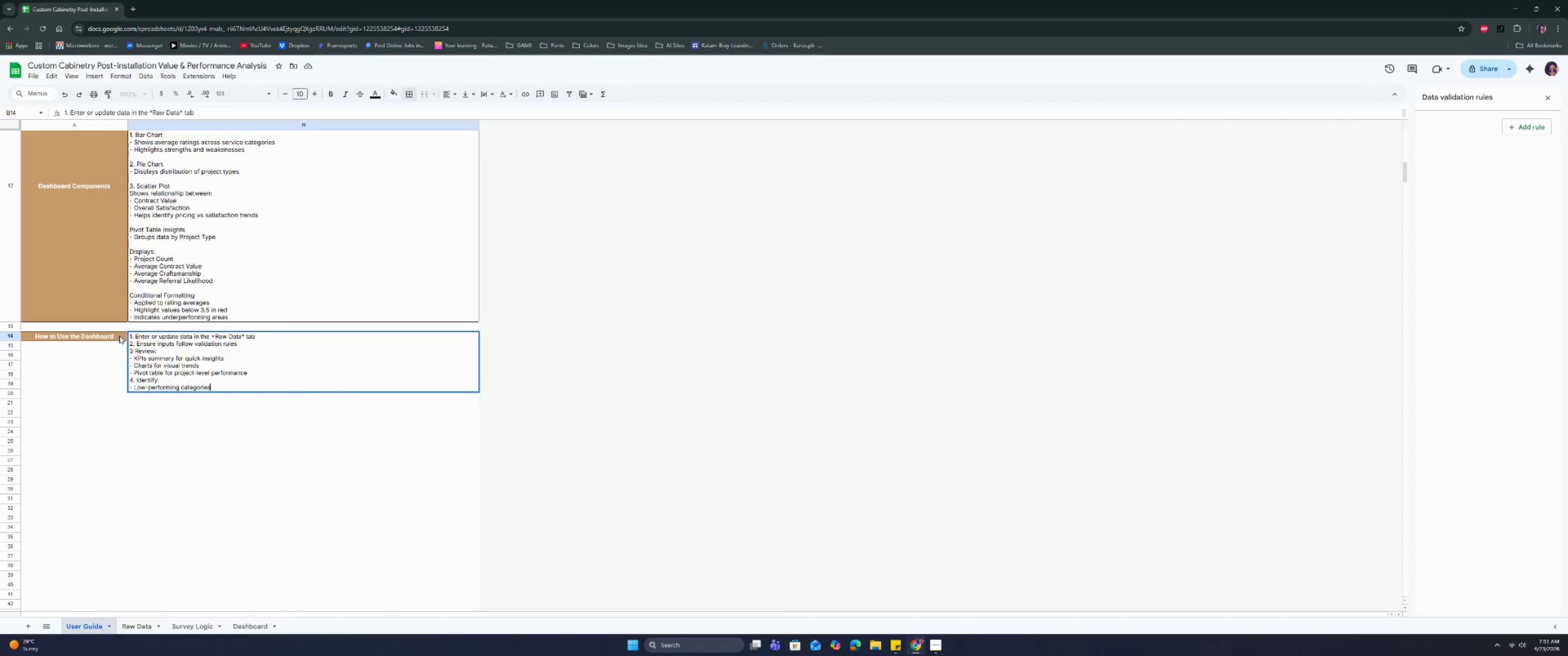 
key(Control+ControlRight)
 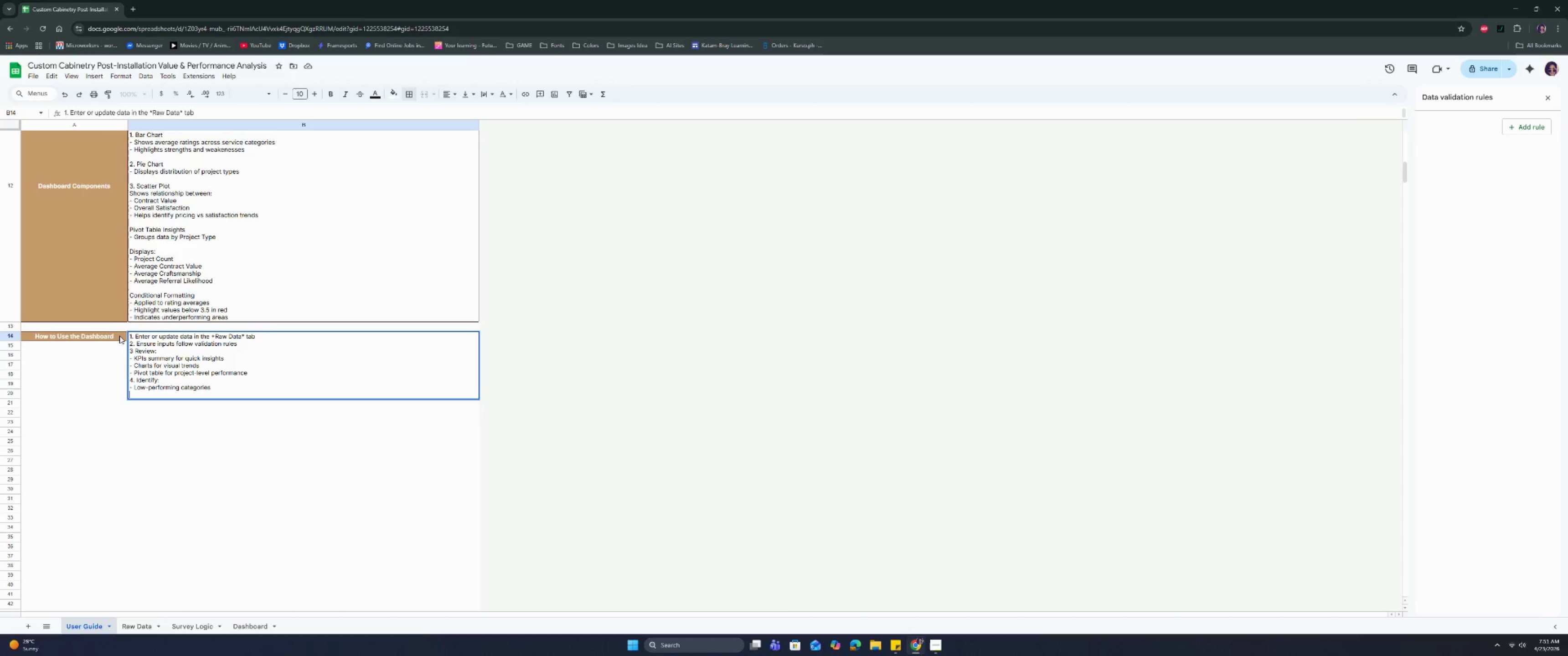 
key(Control+Enter)
 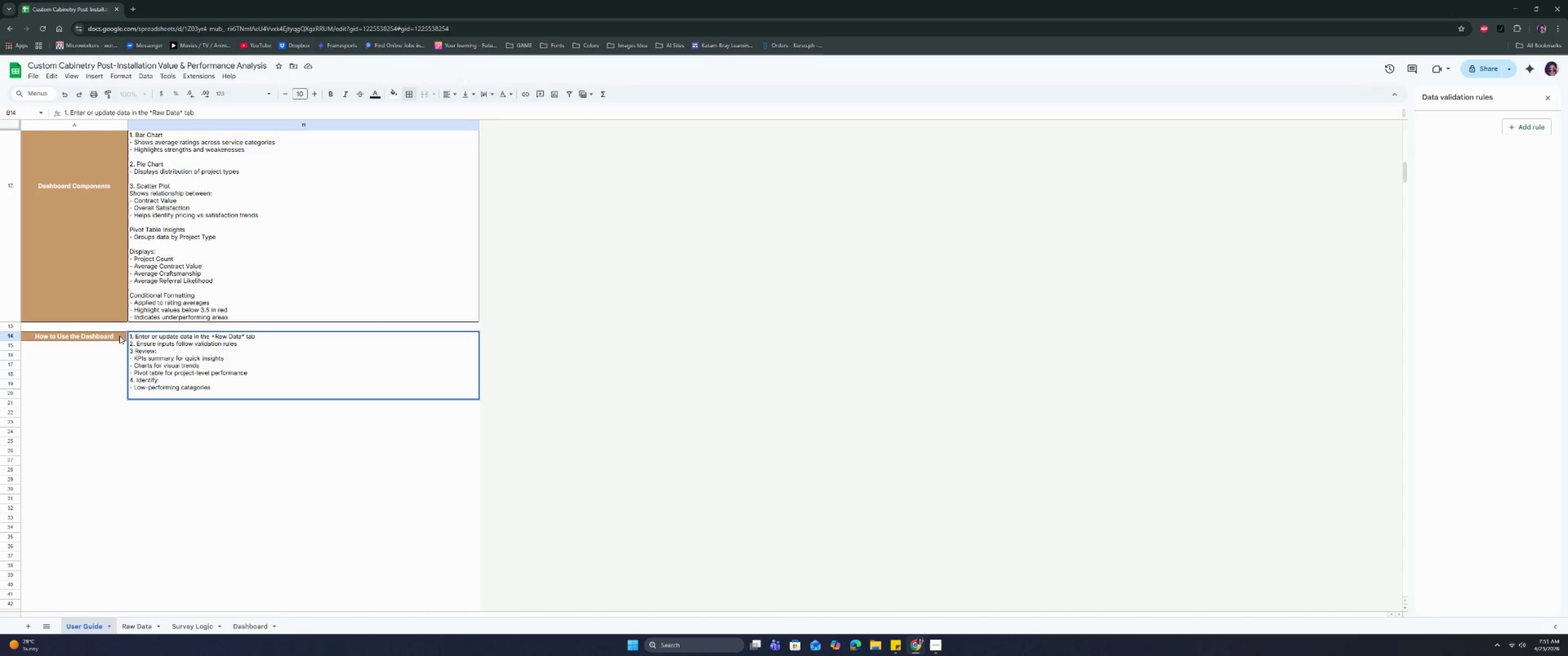 
type(- Clients fal)
key(Backspace)
key(Backspace)
type(lagged for follow-up)
 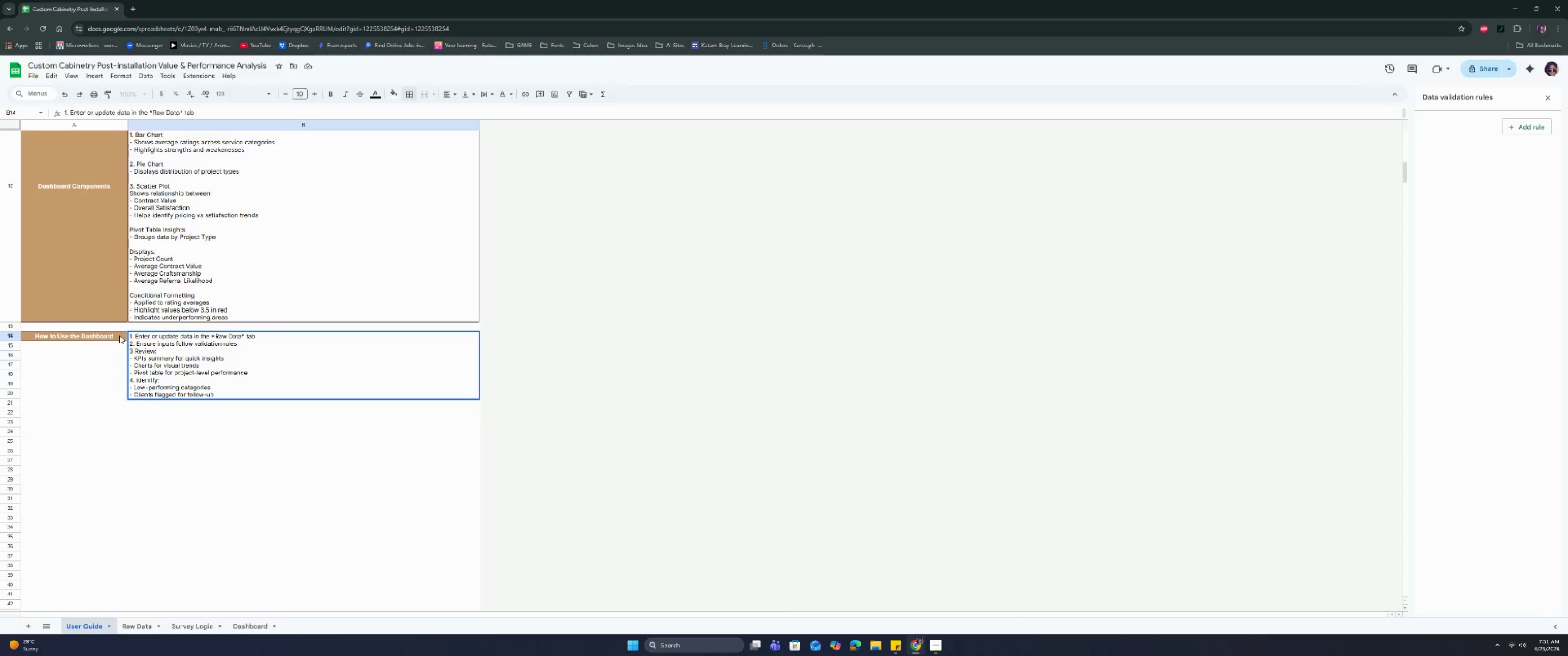 
key(Control+Enter)
 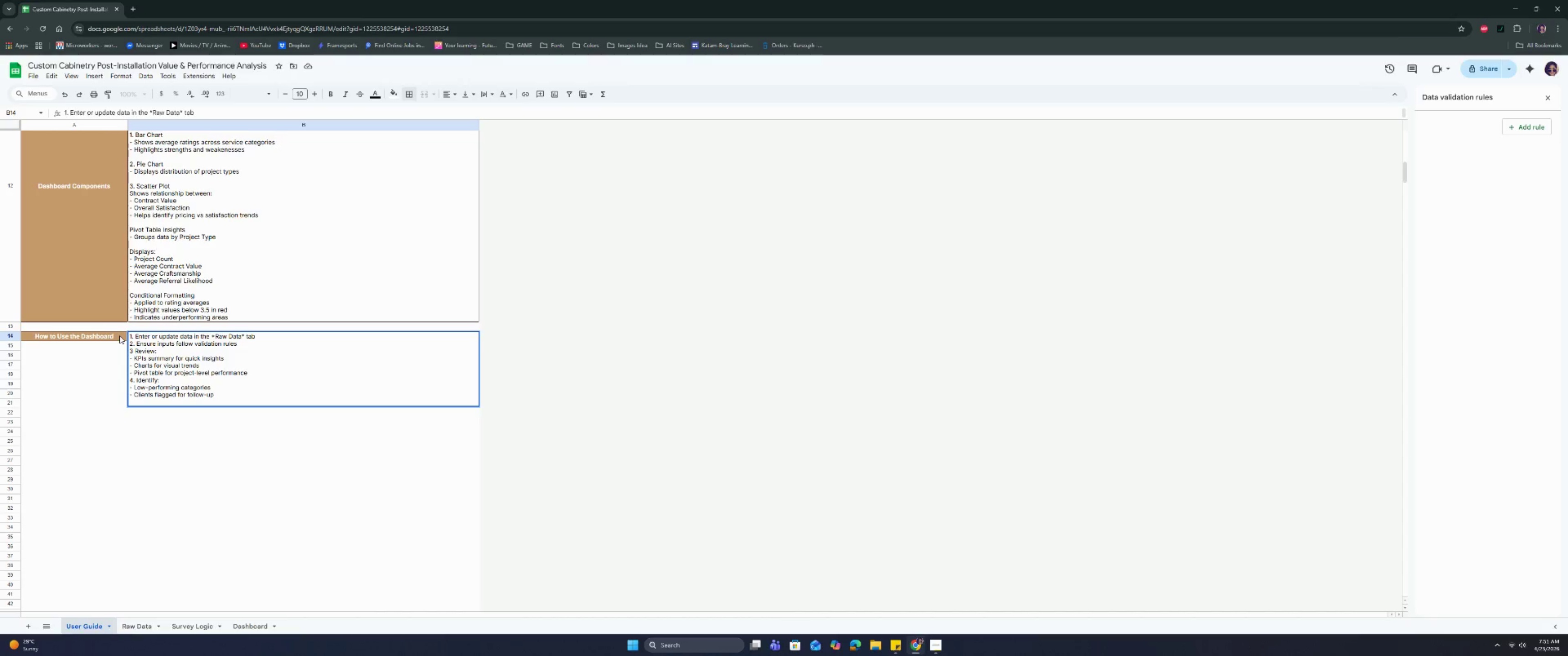 
type(- Key Dr)
key(Backspace)
key(Backspace)
type(driveers)
key(Backspace)
key(Backspace)
key(Backspace)
type(rs f)
key(Backspace)
type(of referrals)
 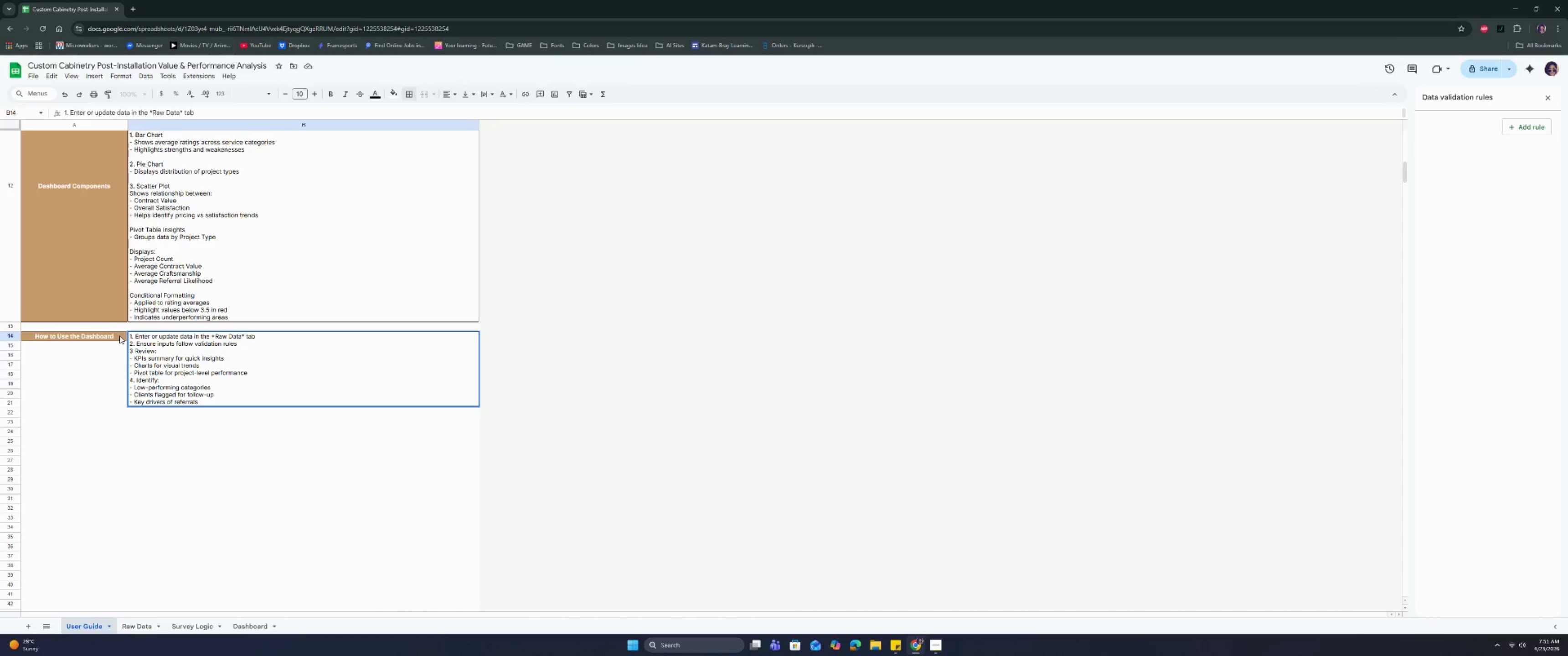 
key(Enter)
 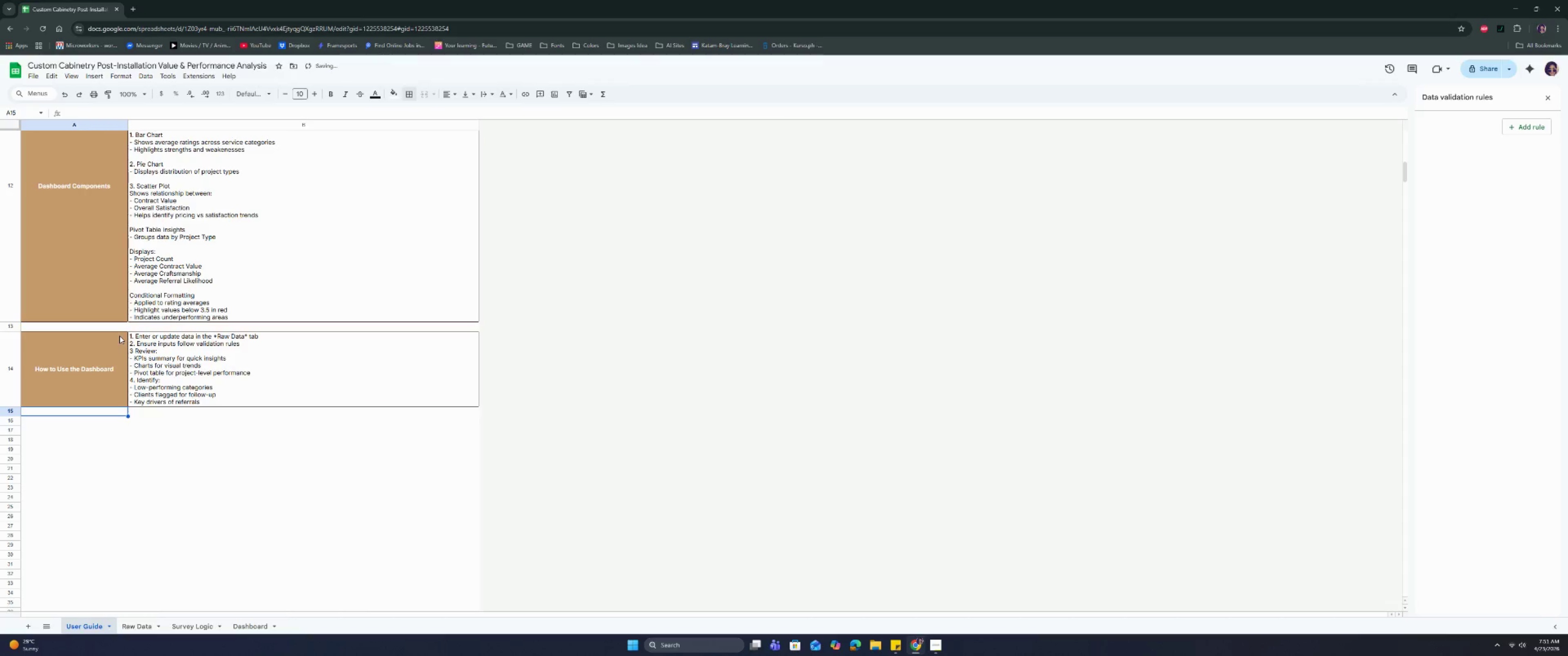 
scroll: coordinate [119, 336], scroll_direction: down, amount: 3.0
 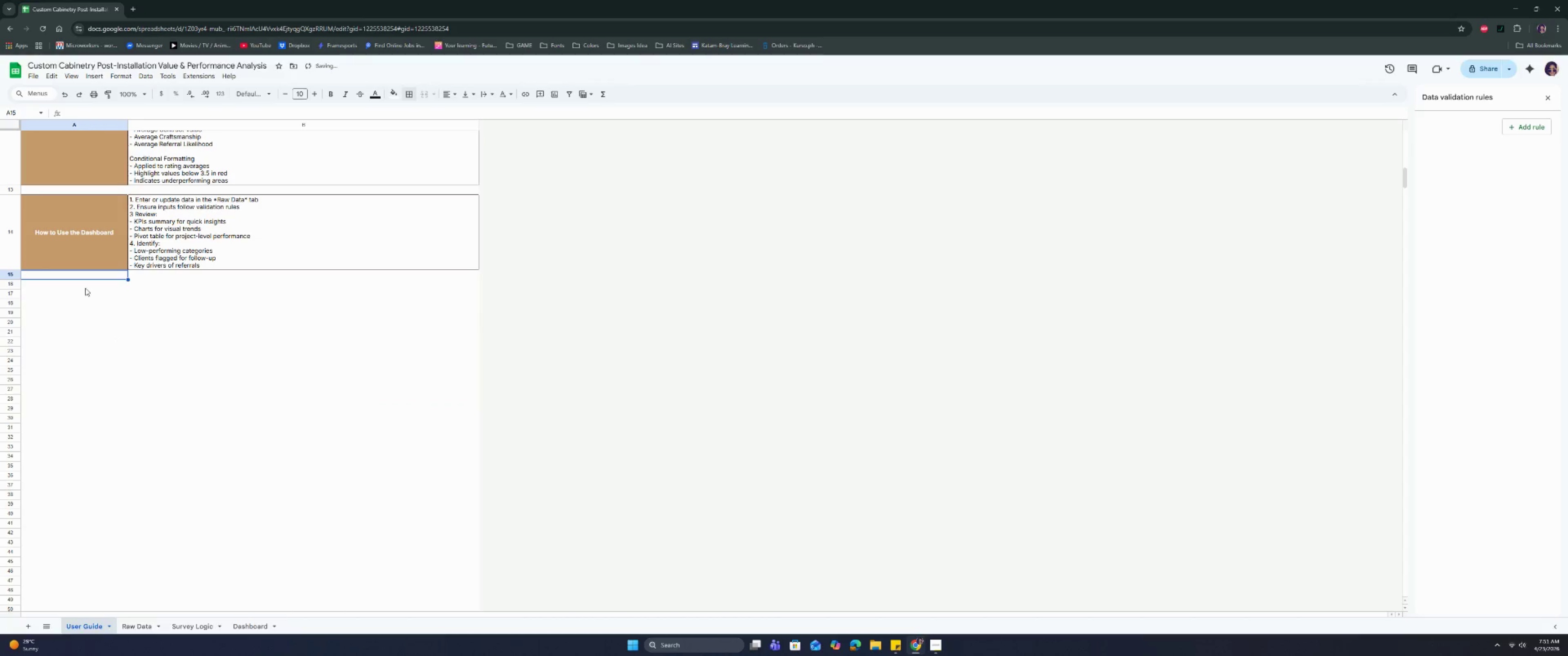 
left_click([86, 283])
 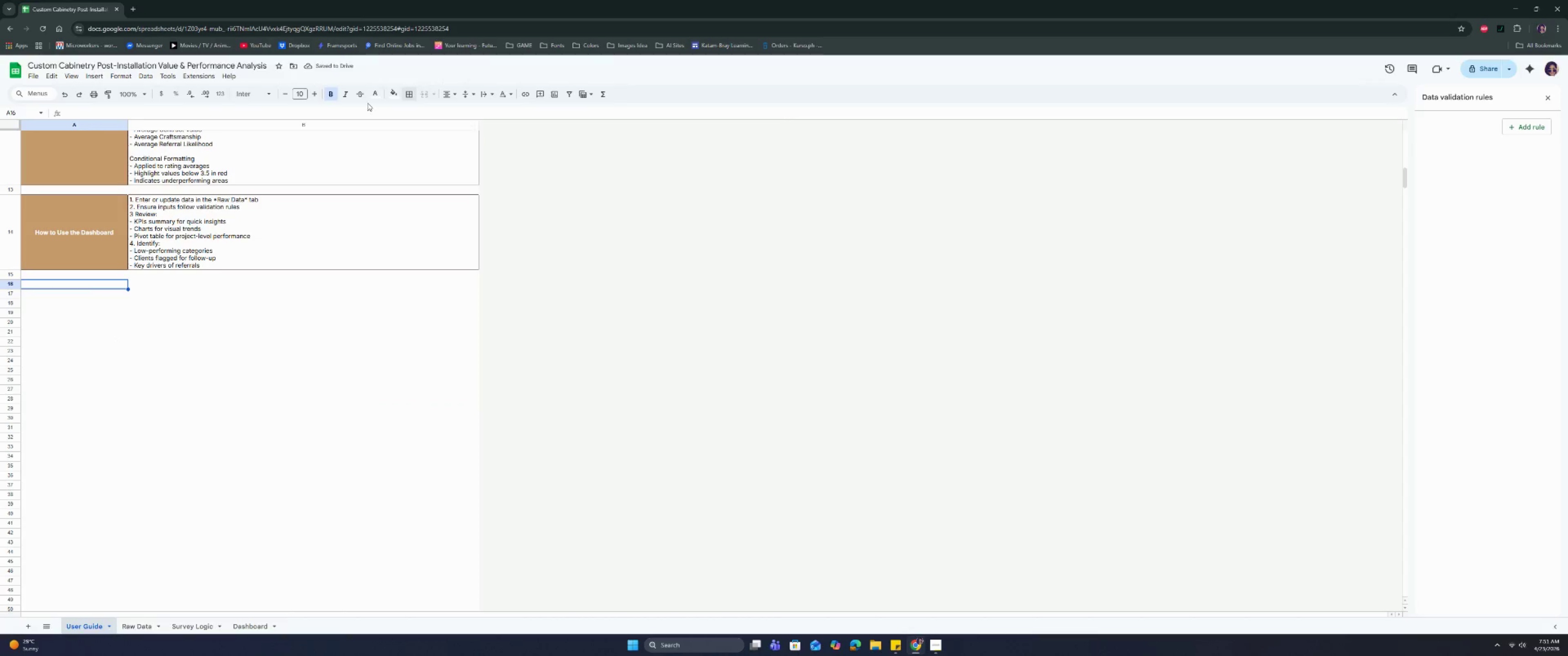 
left_click([397, 92])
 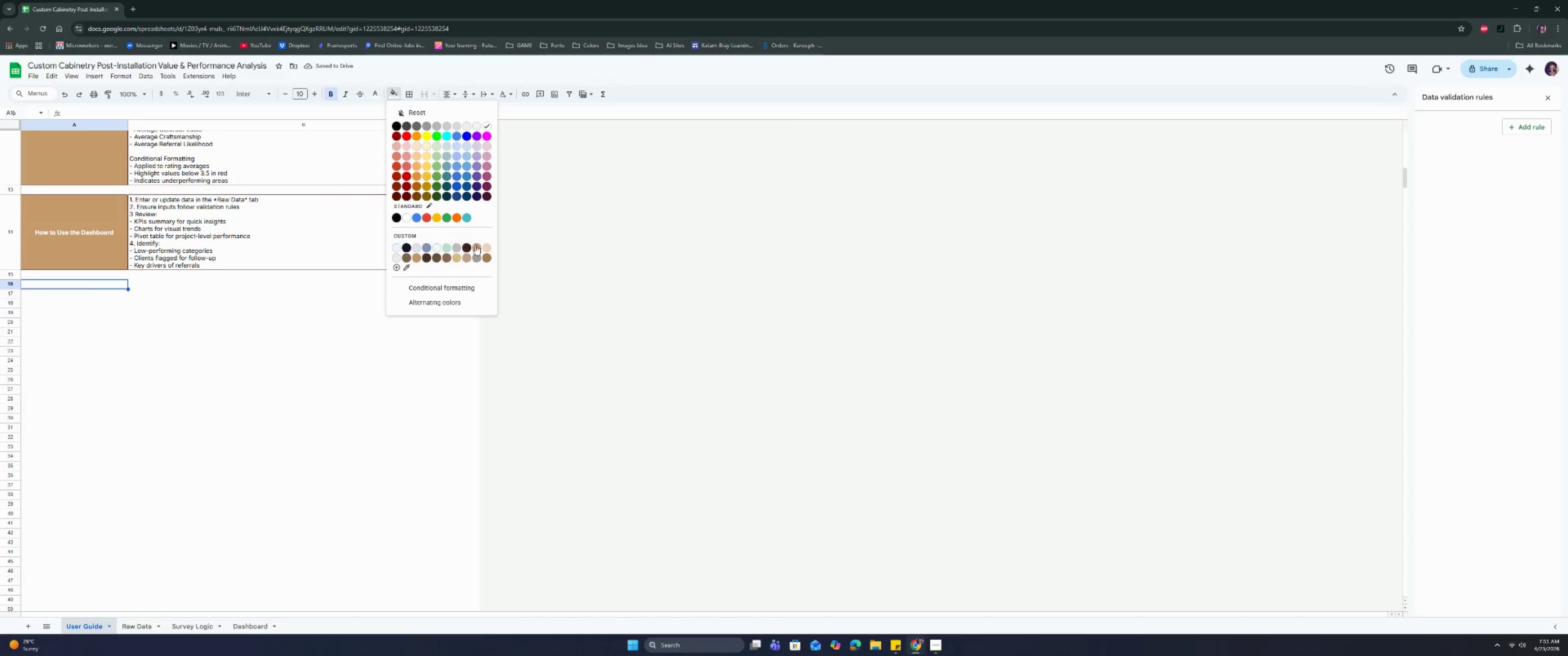 
left_click([475, 245])
 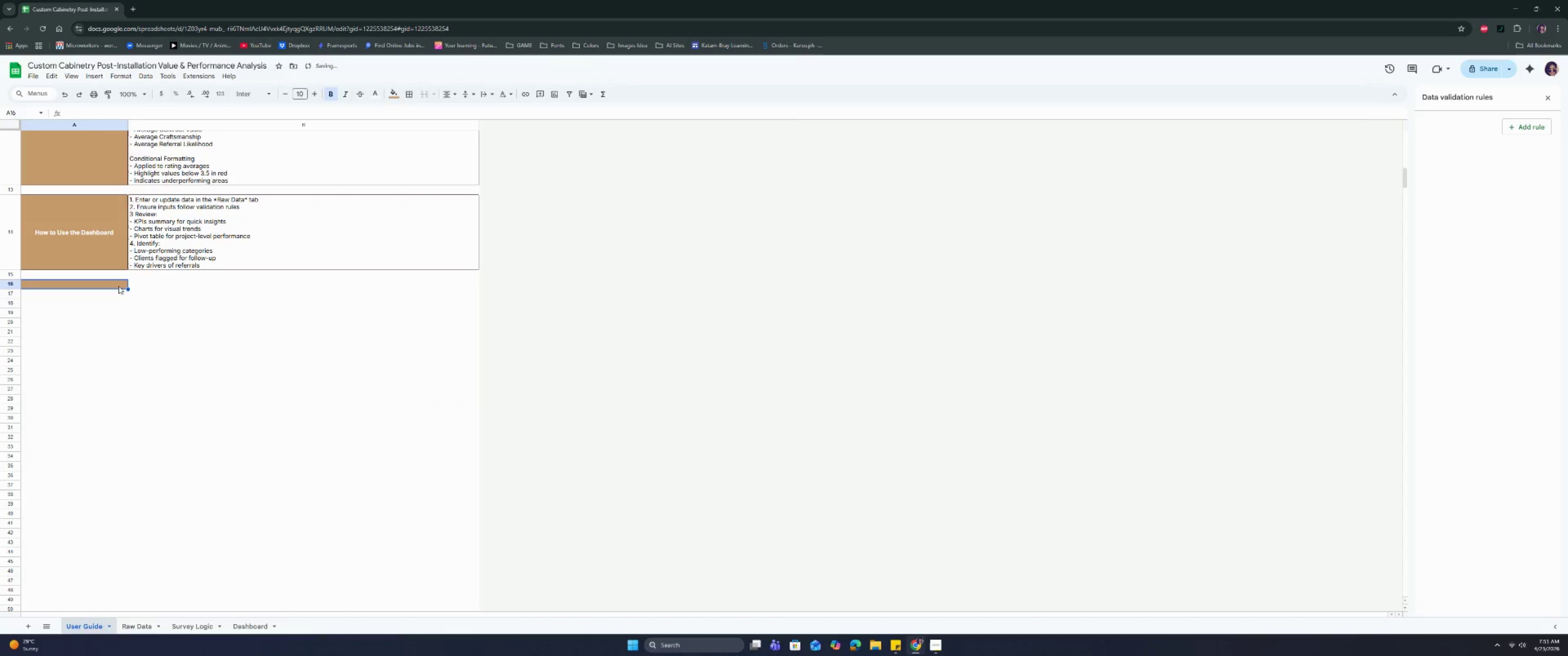 
left_click_drag(start_coordinate=[118, 283], to_coordinate=[153, 286])
 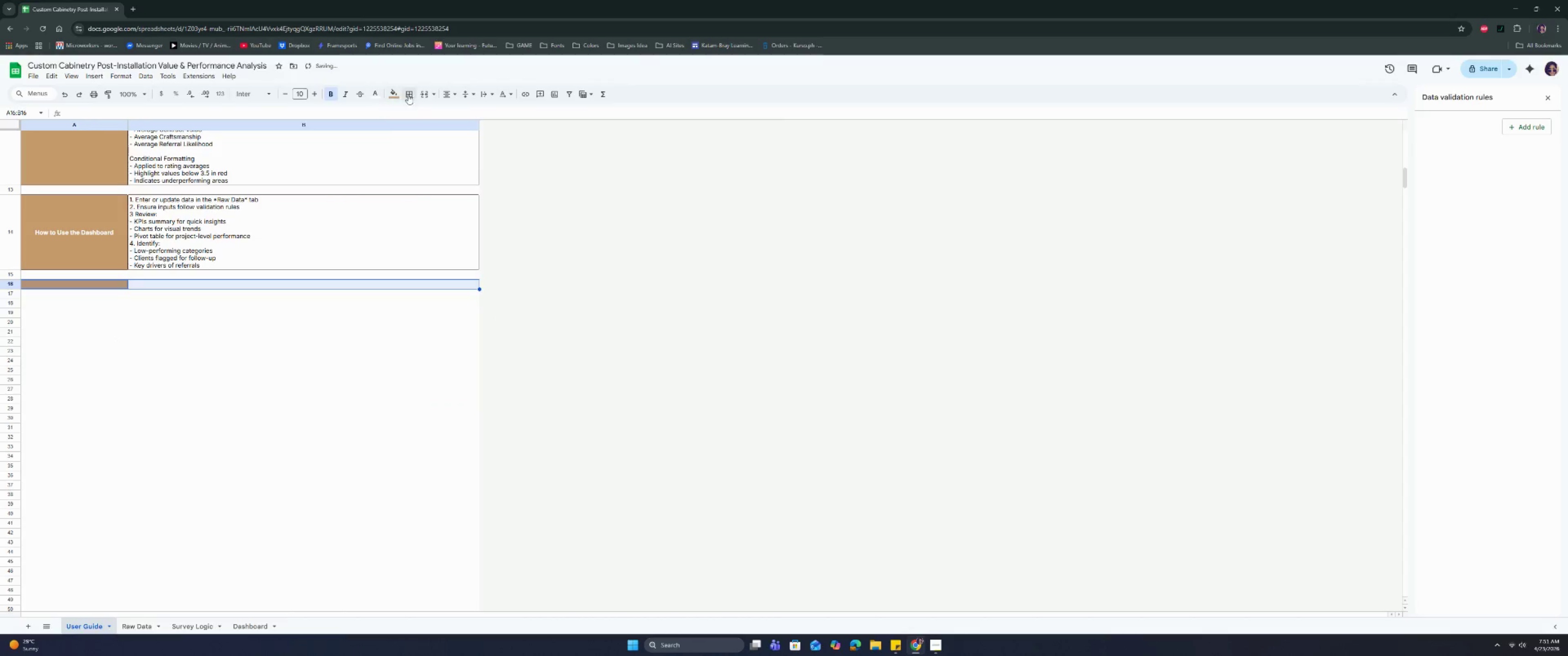 
left_click([411, 93])
 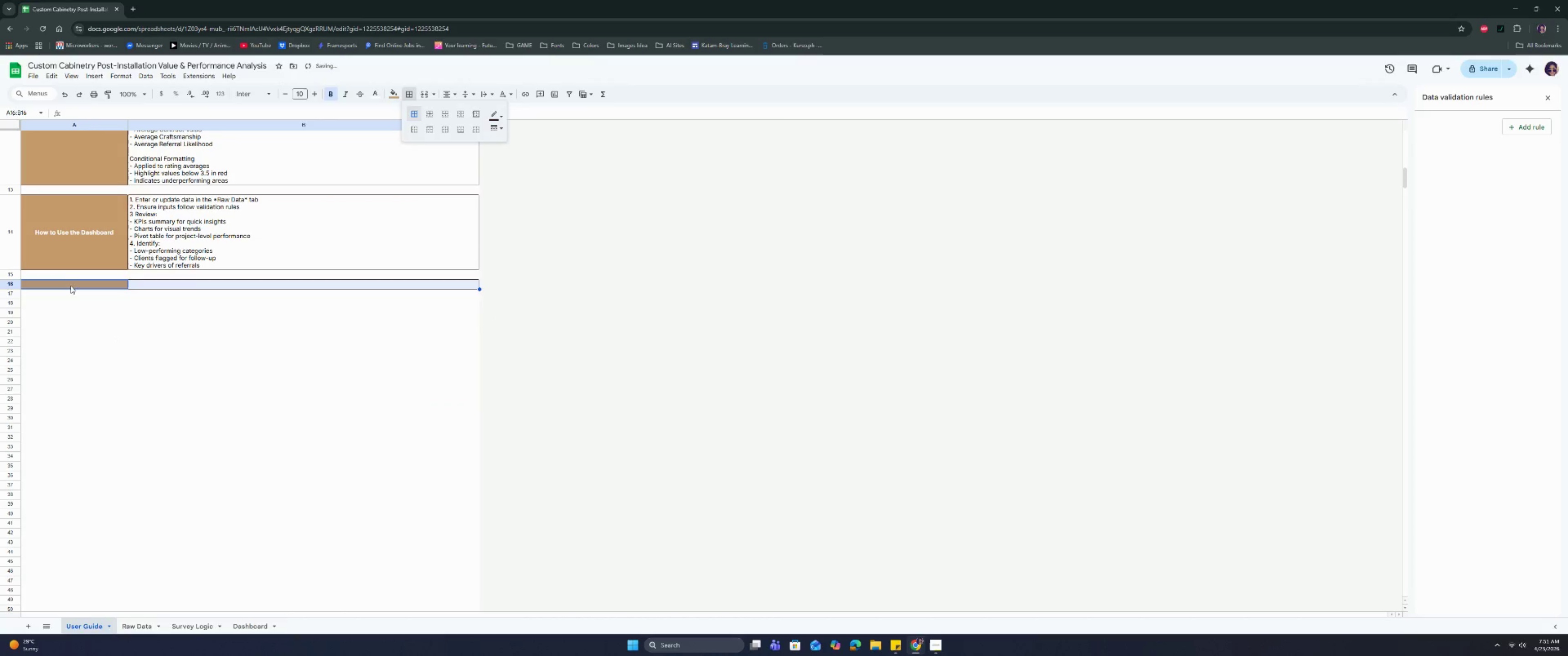 
double_click([76, 282])
 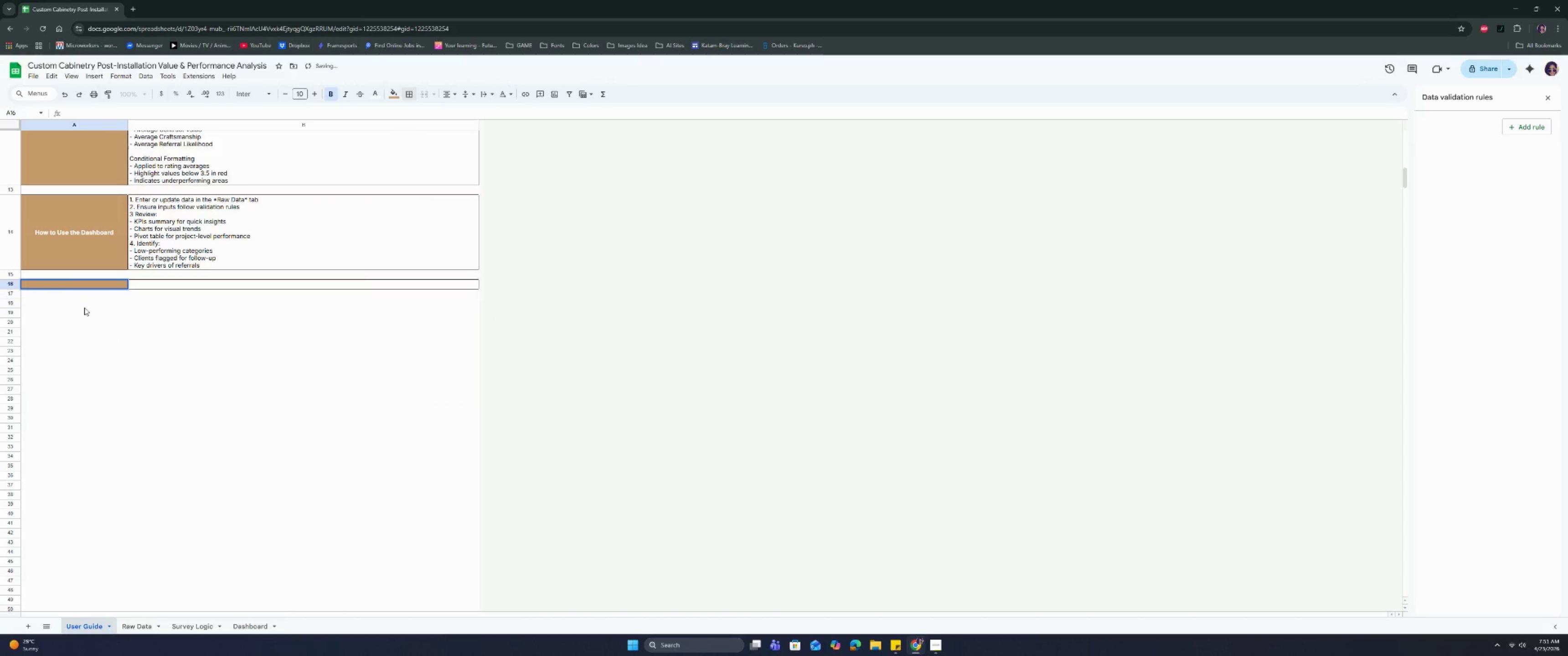 
type(Dyba==)
key(Backspace)
key(Backspace)
key(Backspace)
key(Backspace)
type(ba)
key(Backspace)
key(Backspace)
type(namic Functionality)
key(Tab)
type(- ALLO)
key(Backspace)
key(Backspace)
 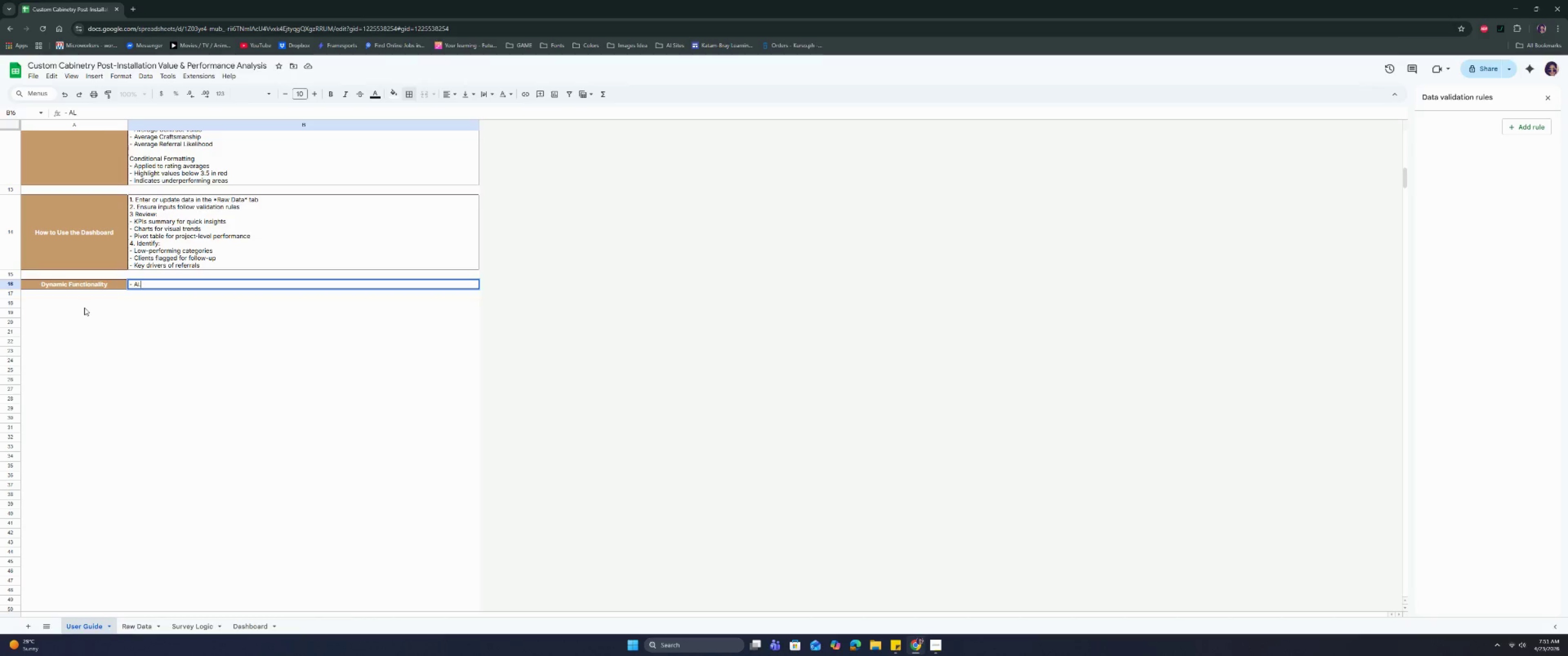 
key(Backspace)
type(LL calculatons and chardd)
key(Backspace)
type(t)
key(Backspace)
key(Backspace)
type(ts a)
key(Backspace)
type(update autin)
key(Backspace)
key(Backspace)
type(omatically when Re)
key(Backspace)
type(aw Data changes)
 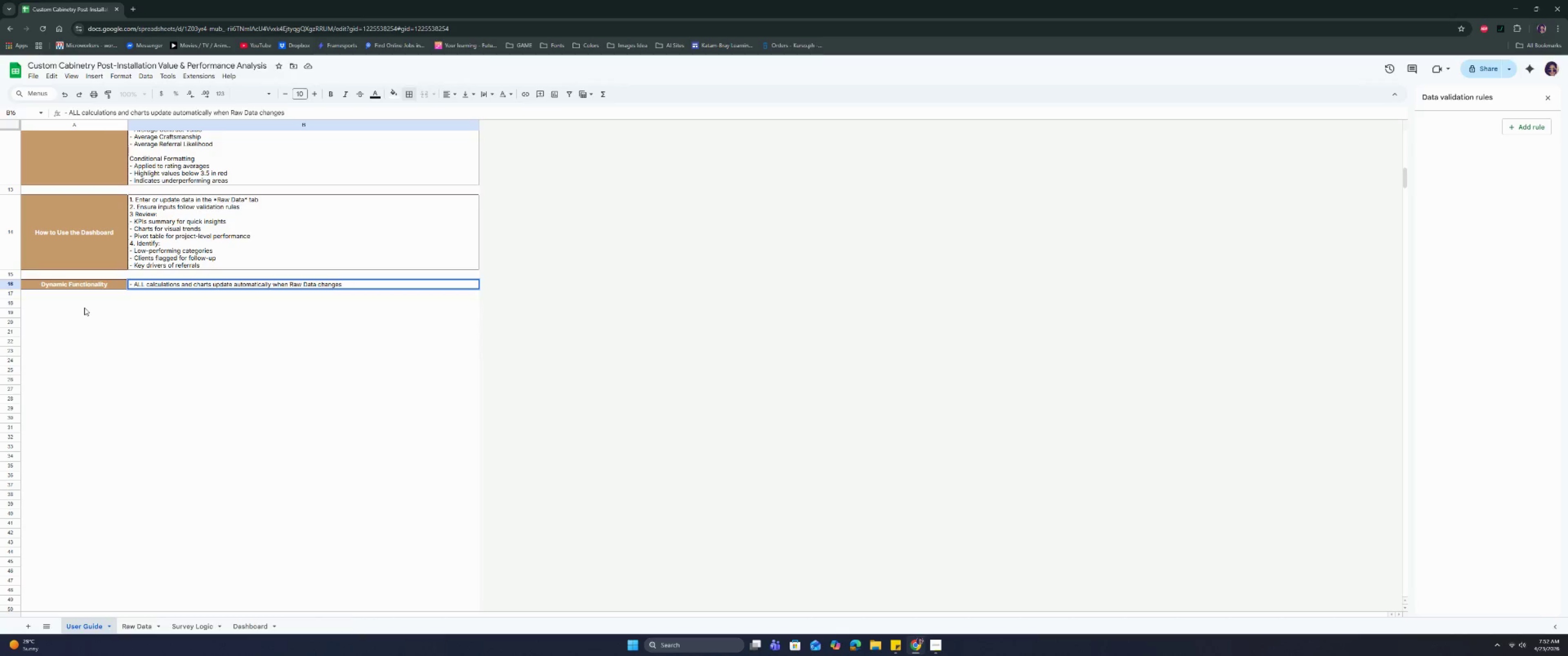 
key(Control+Enter)
 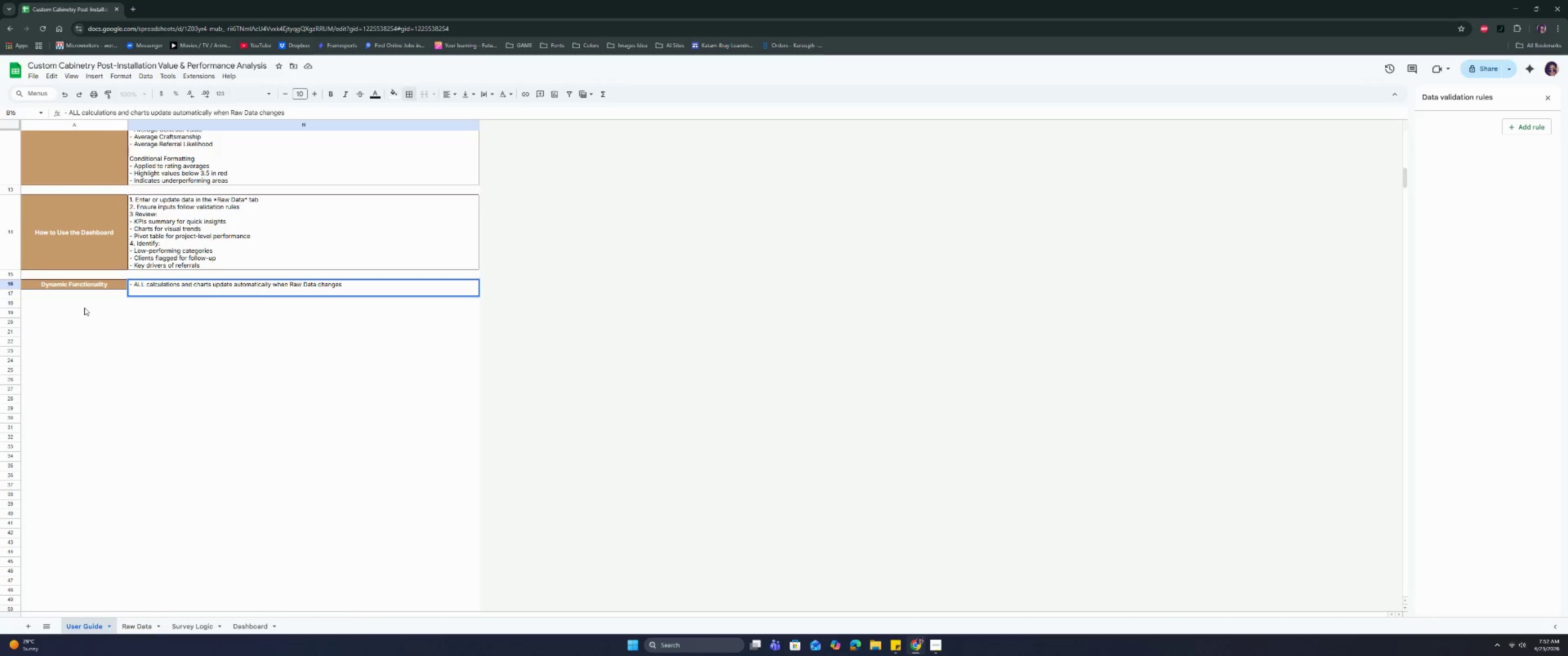 
type(- No Manu)
key(Backspace)
key(Backspace)
key(Backspace)
key(Backspace)
type(manual )
key(Backspace)
key(Backspace)
key(Backspace)
key(Backspace)
key(Backspace)
key(Backspace)
key(Backspace)
key(Backspace)
key(Backspace)
type(O manual recalculation is requiremd)
key(Backspace)
key(Backspace)
type(d.)
 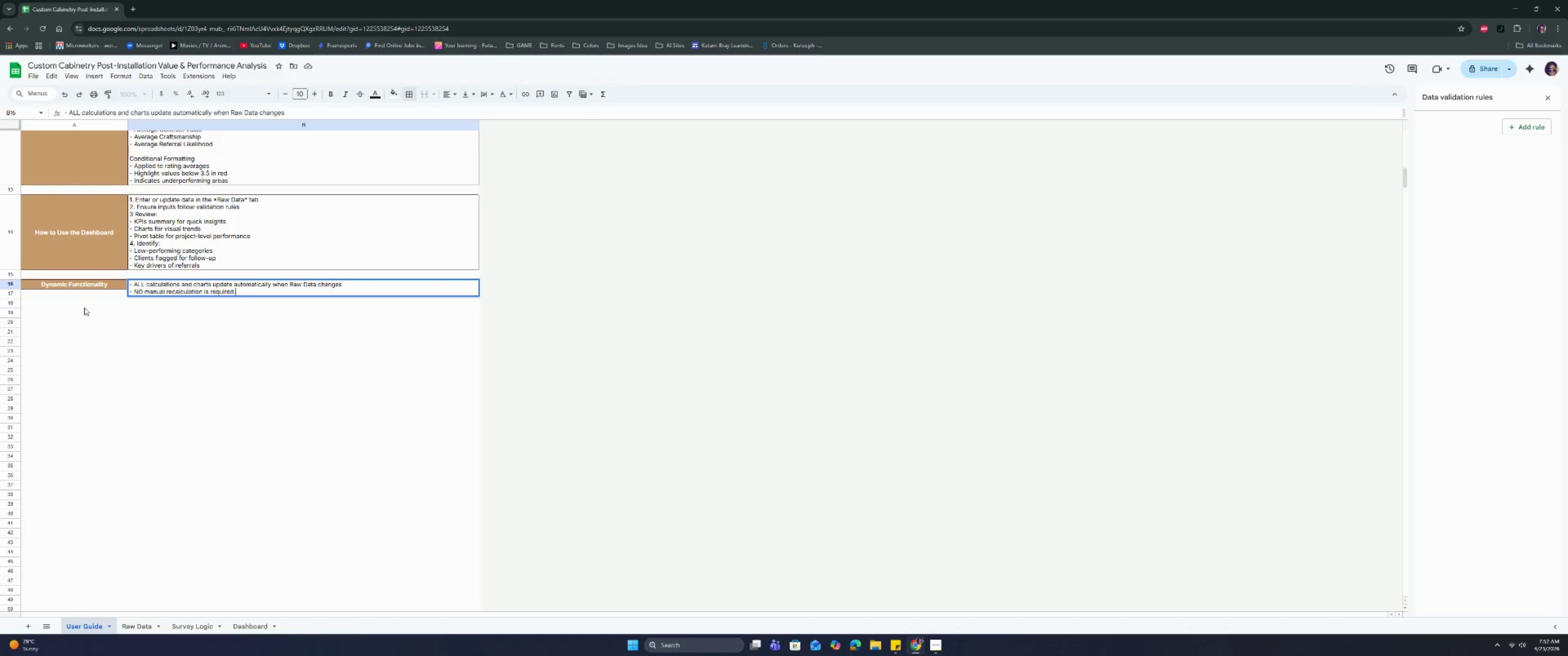 
key(Control+ControlRight)
 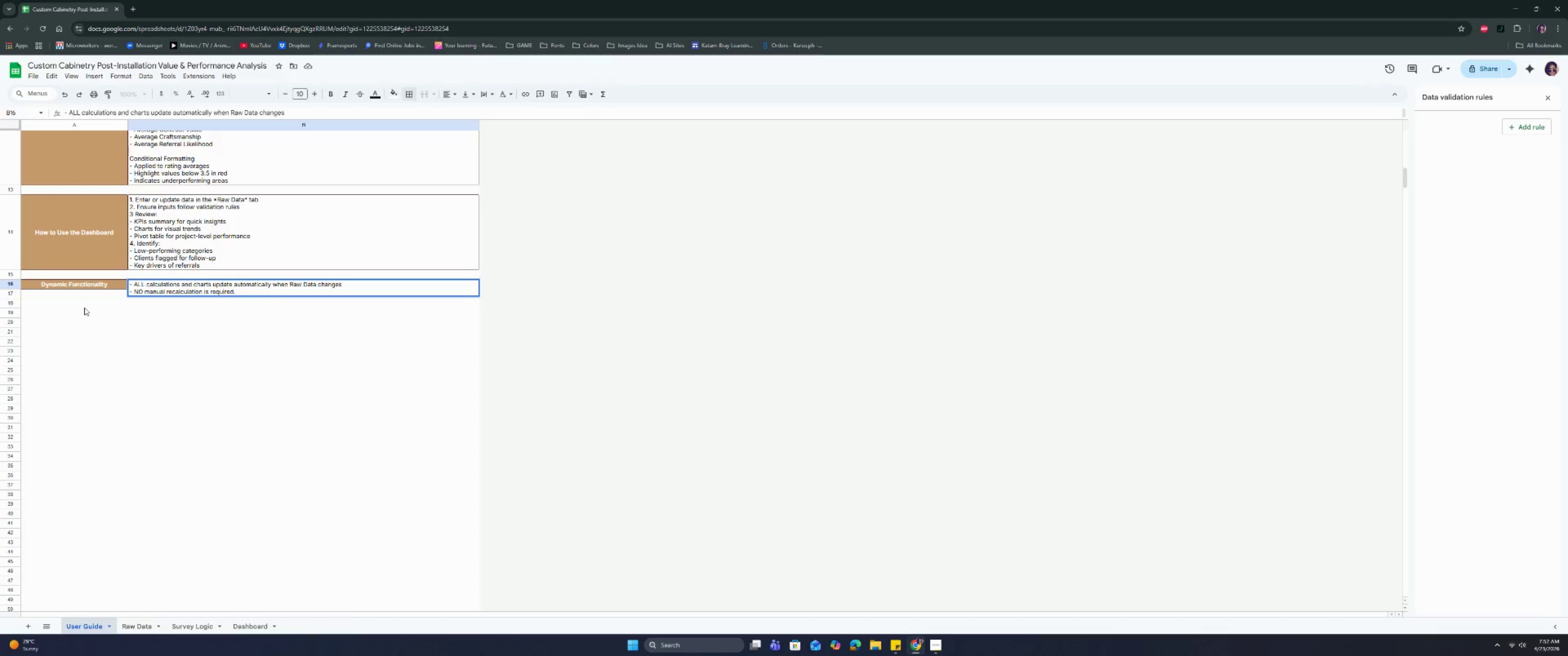 
key(Backspace)
 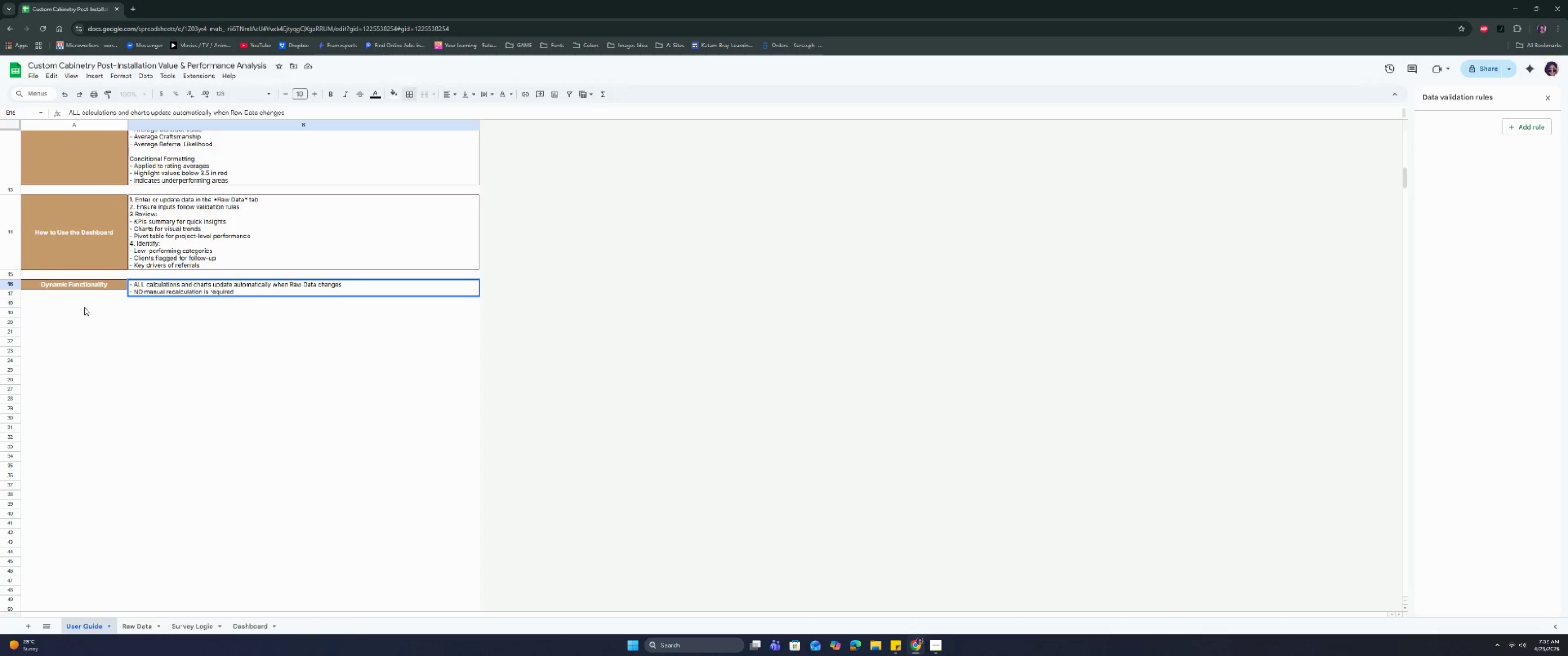 
key(Control+Enter)
 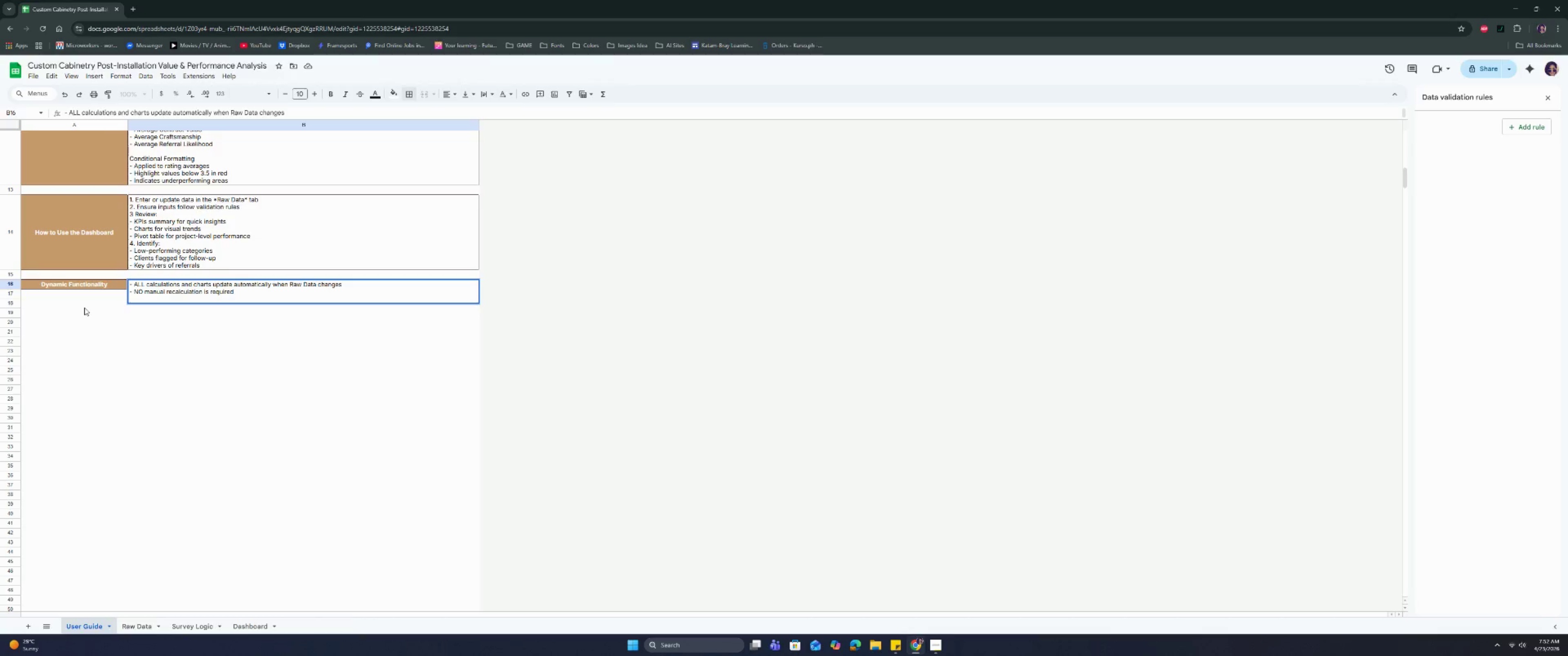 
type(- O)
key(Backspace)
type(Pivot Table may require refere)
key(Backspace)
key(Backspace)
key(Backspace)
type(resh )
 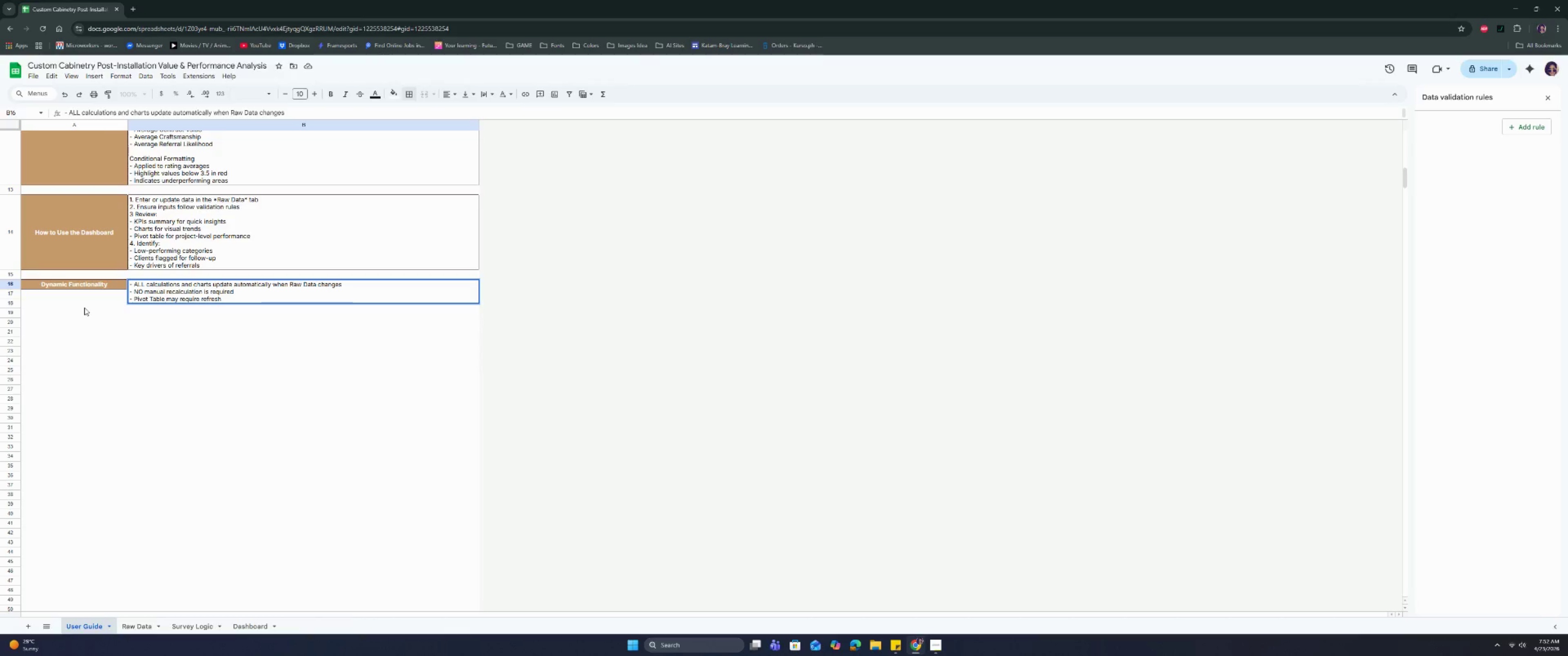 
wait(5.46)
 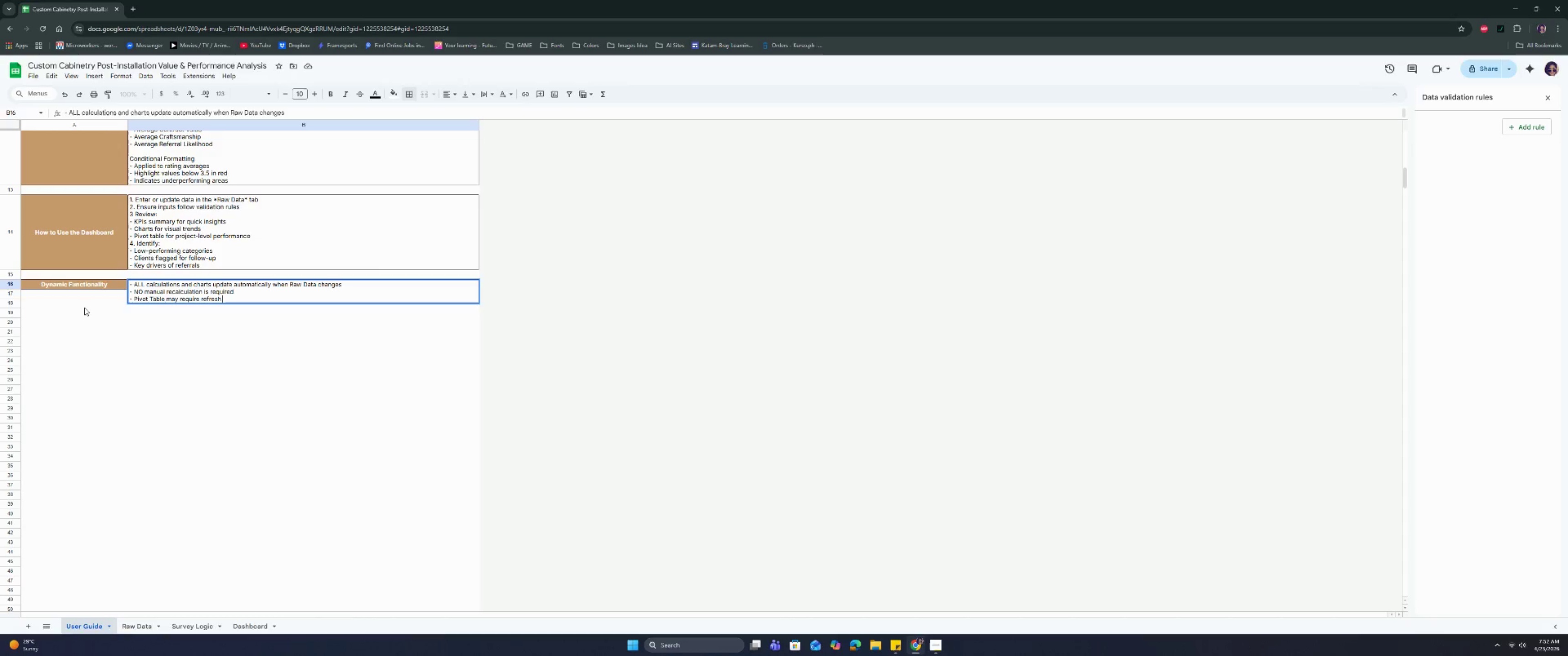 
left_click_drag(start_coordinate=[143, 282], to_coordinate=[135, 284])
 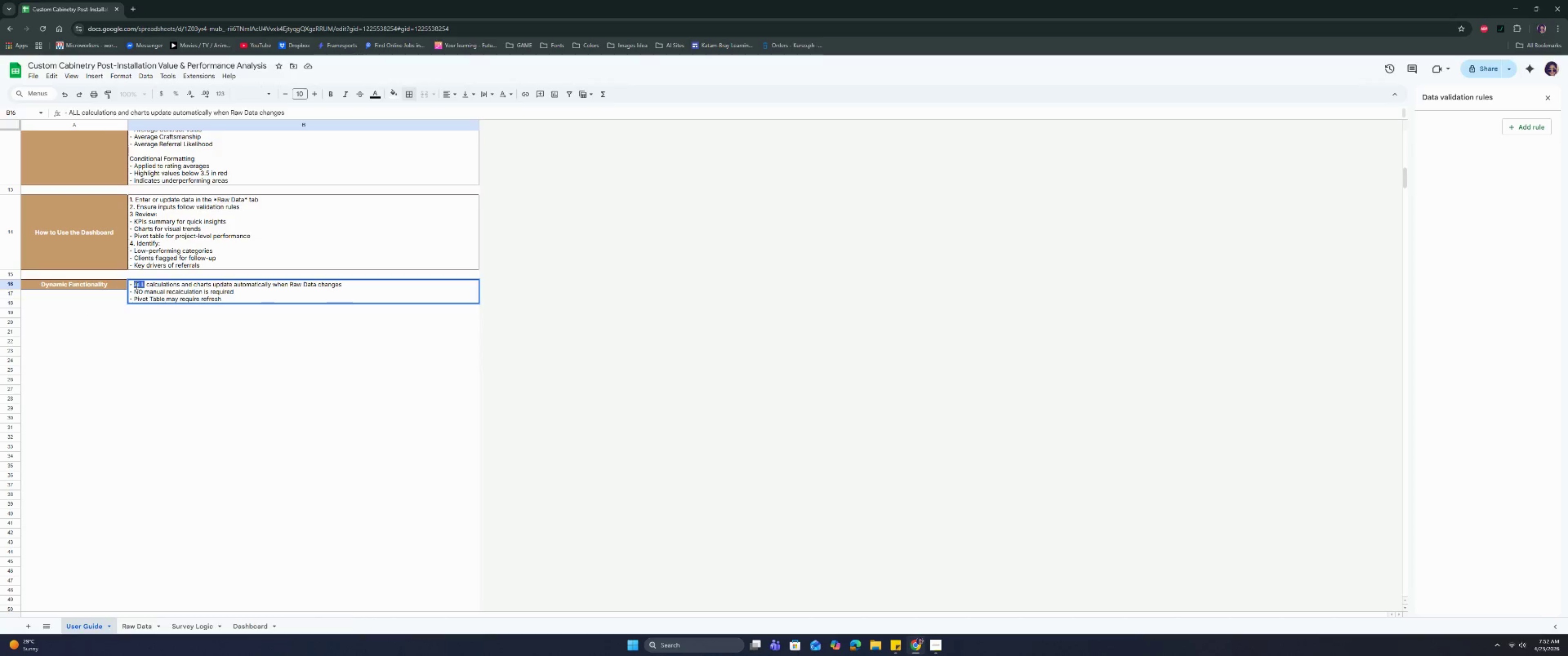 
key(Control+B)
 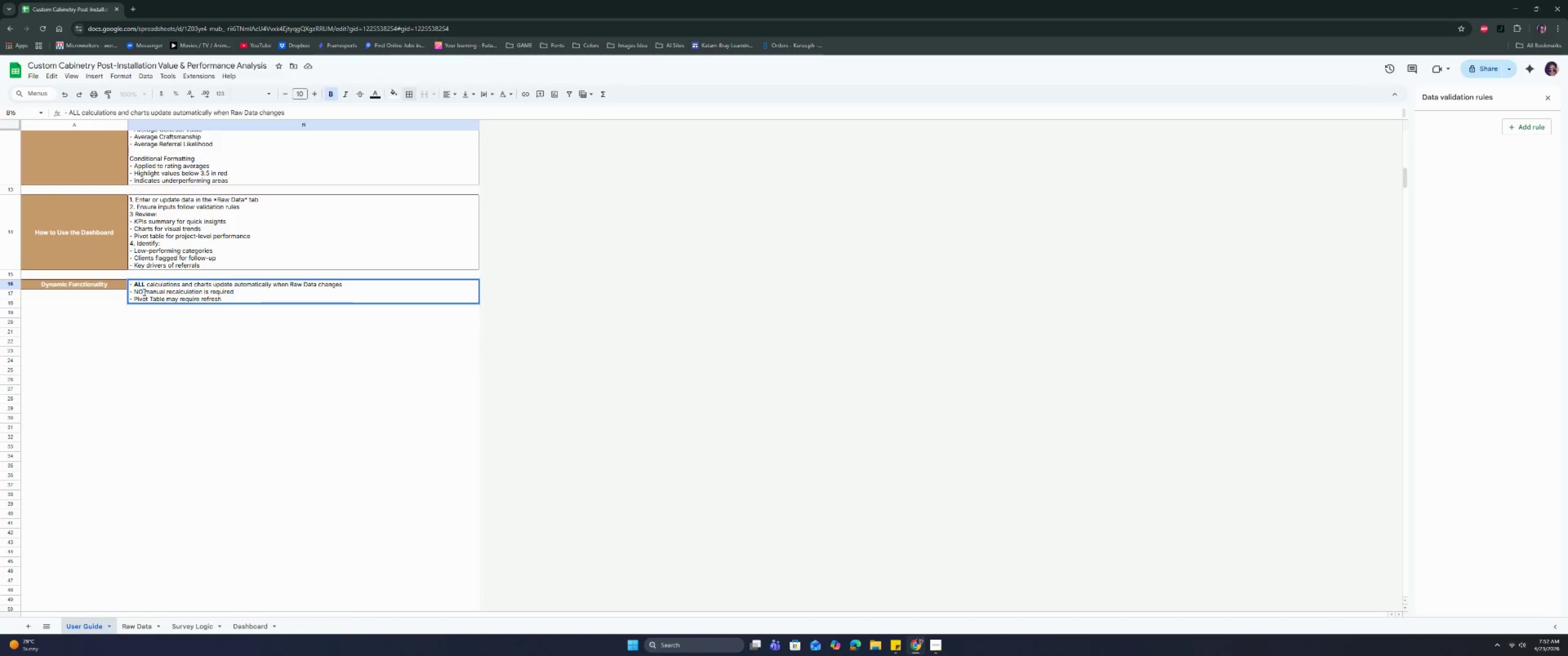 
left_click_drag(start_coordinate=[144, 292], to_coordinate=[135, 292])
 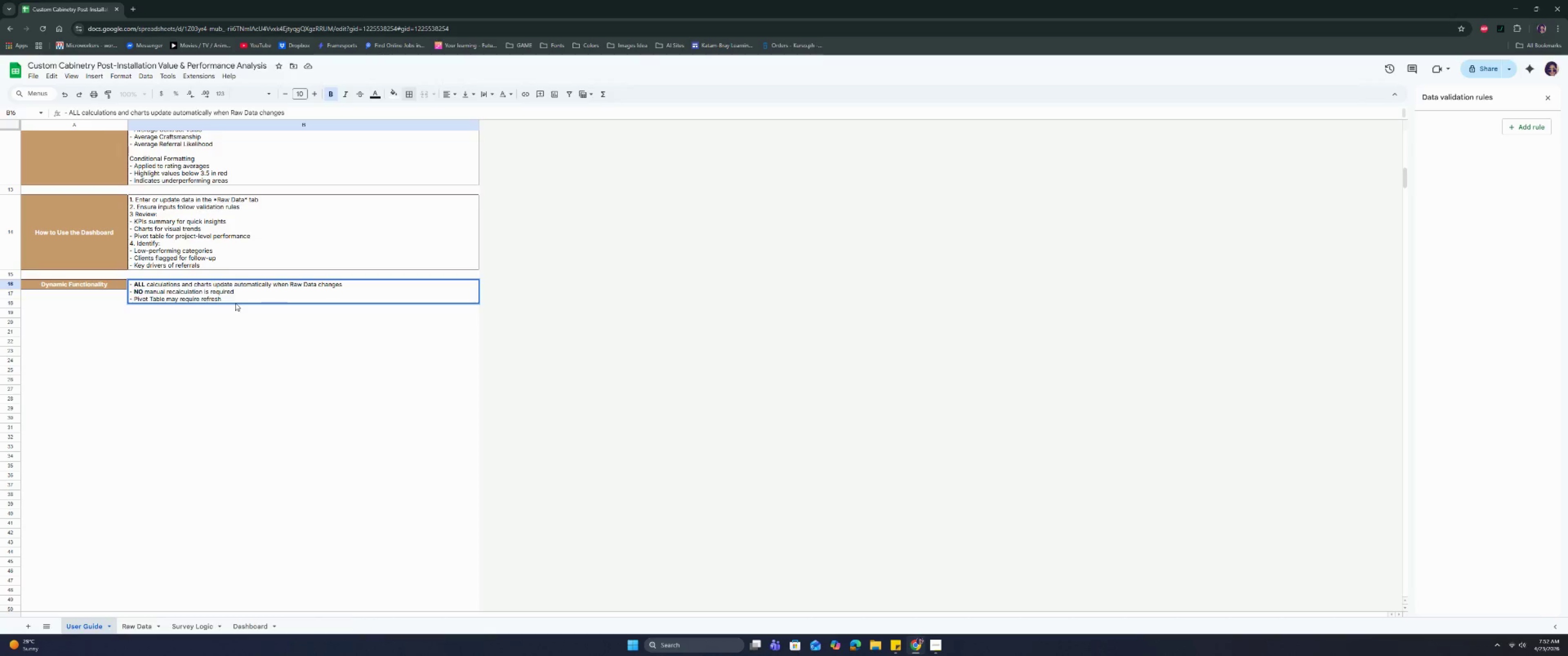 
key(Control+ControlLeft)
 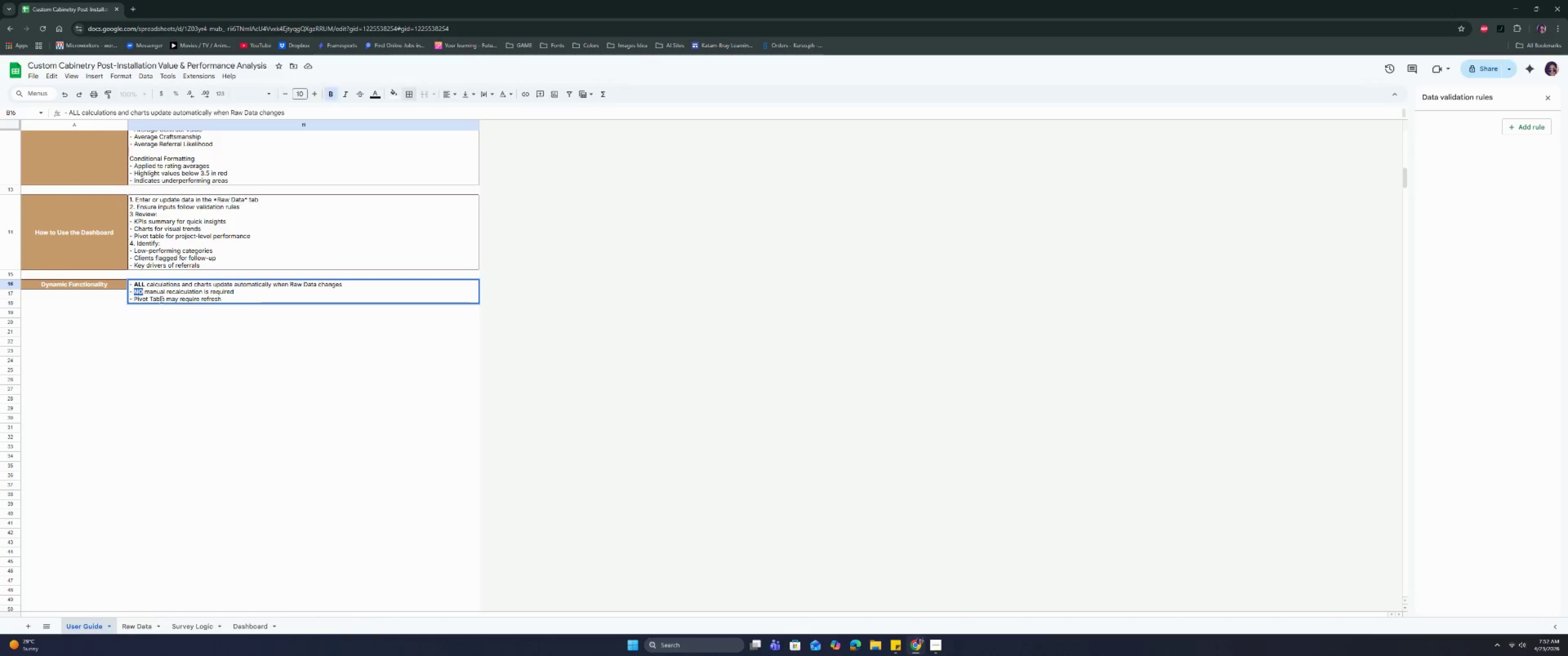 
key(Control+B)
 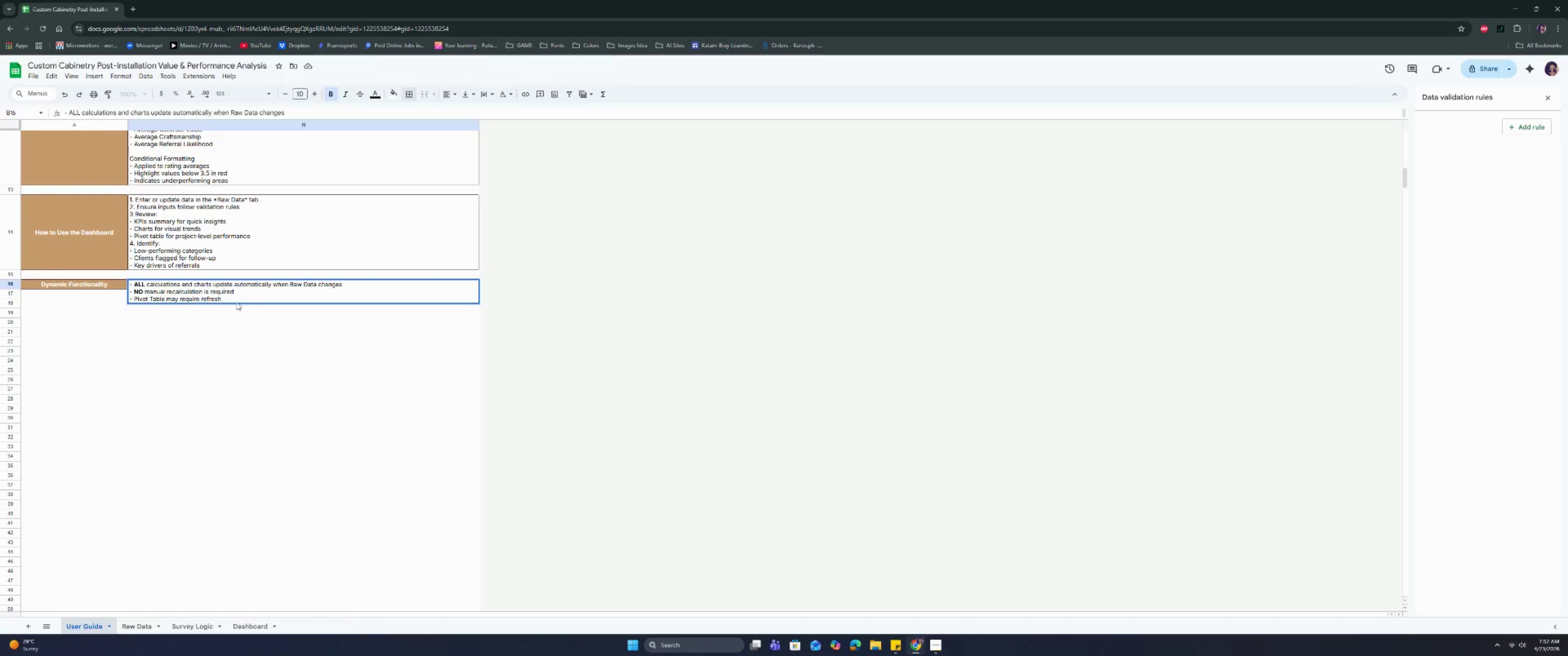 
double_click([237, 300])
 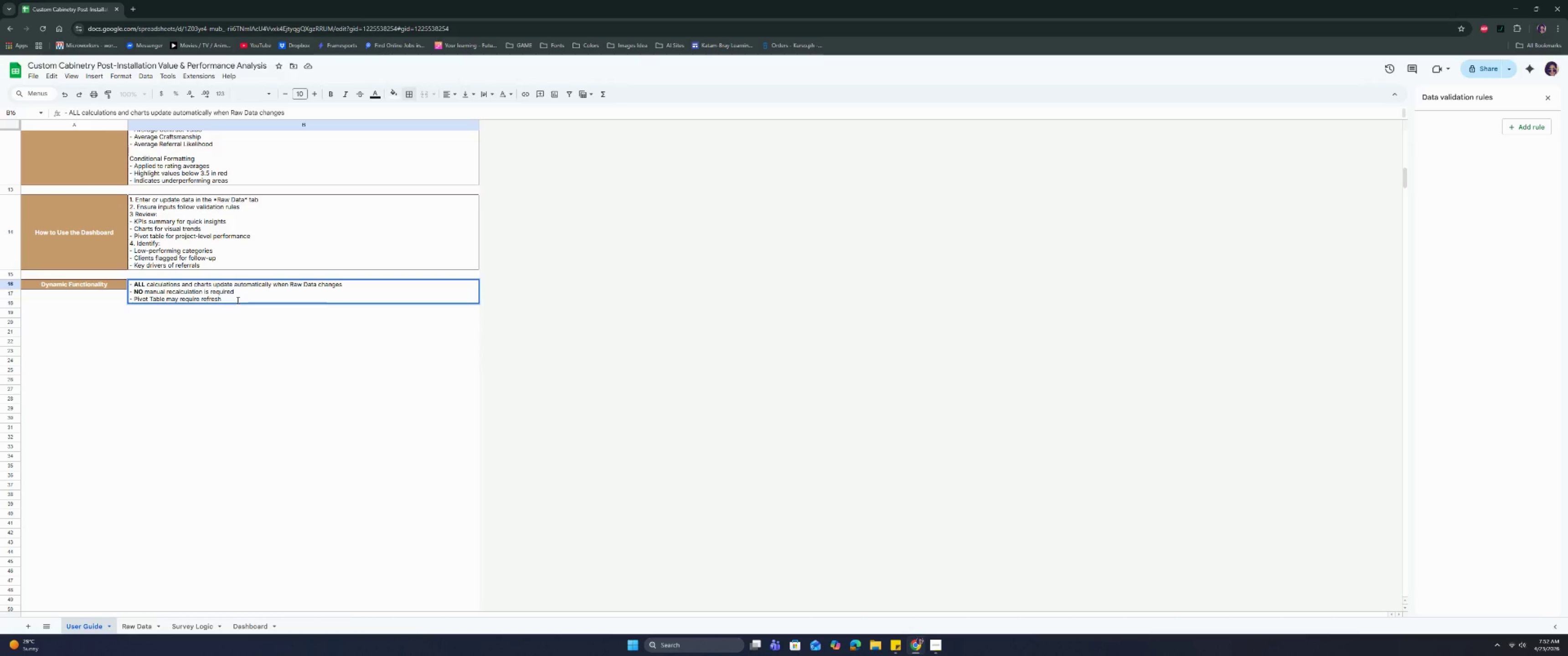 
key(Enter)
 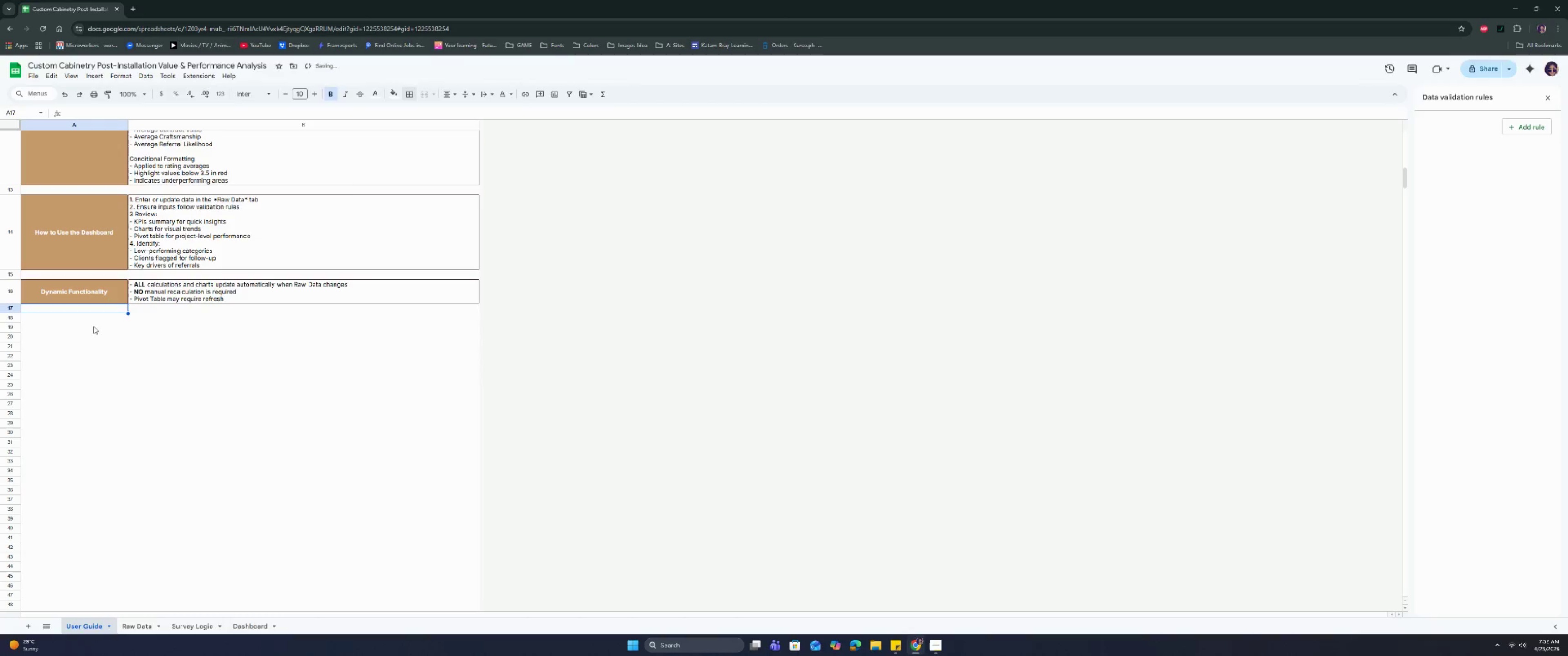 
left_click_drag(start_coordinate=[87, 319], to_coordinate=[103, 316])
 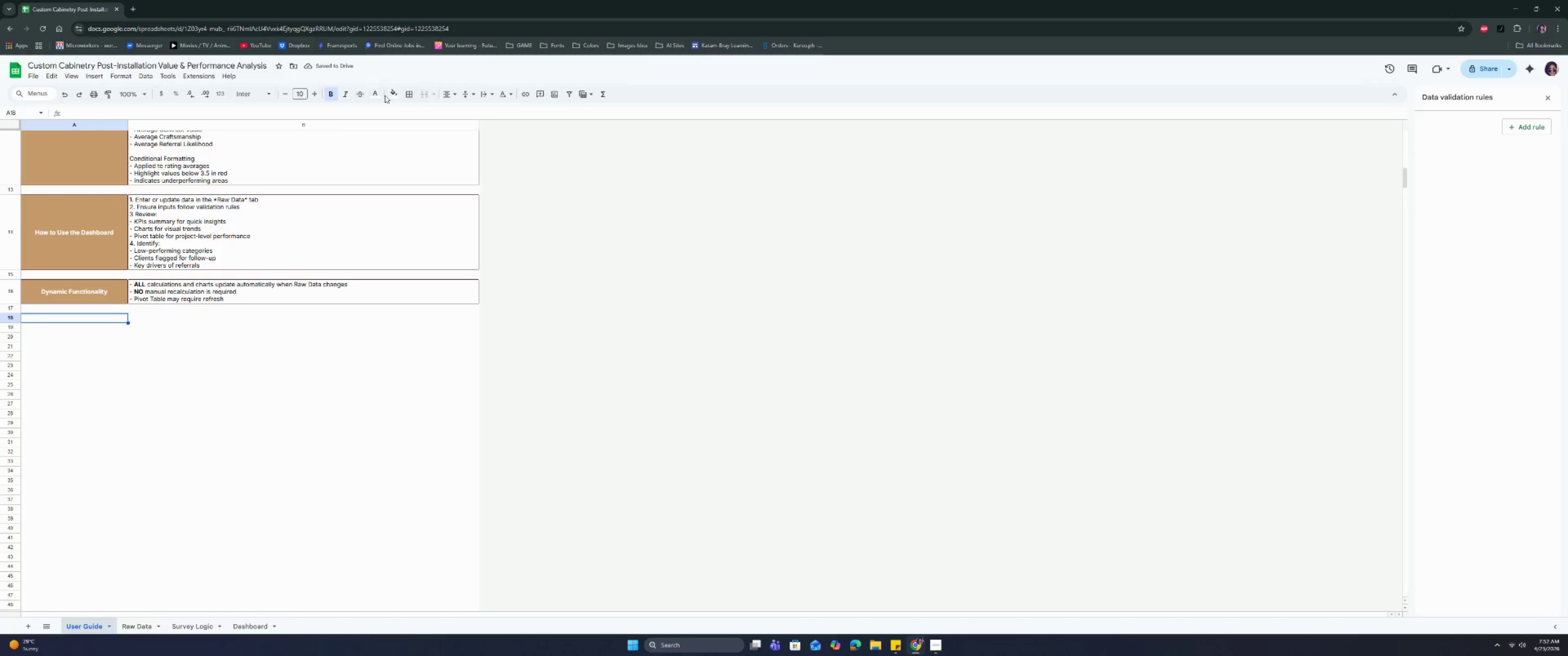 
double_click([397, 92])
 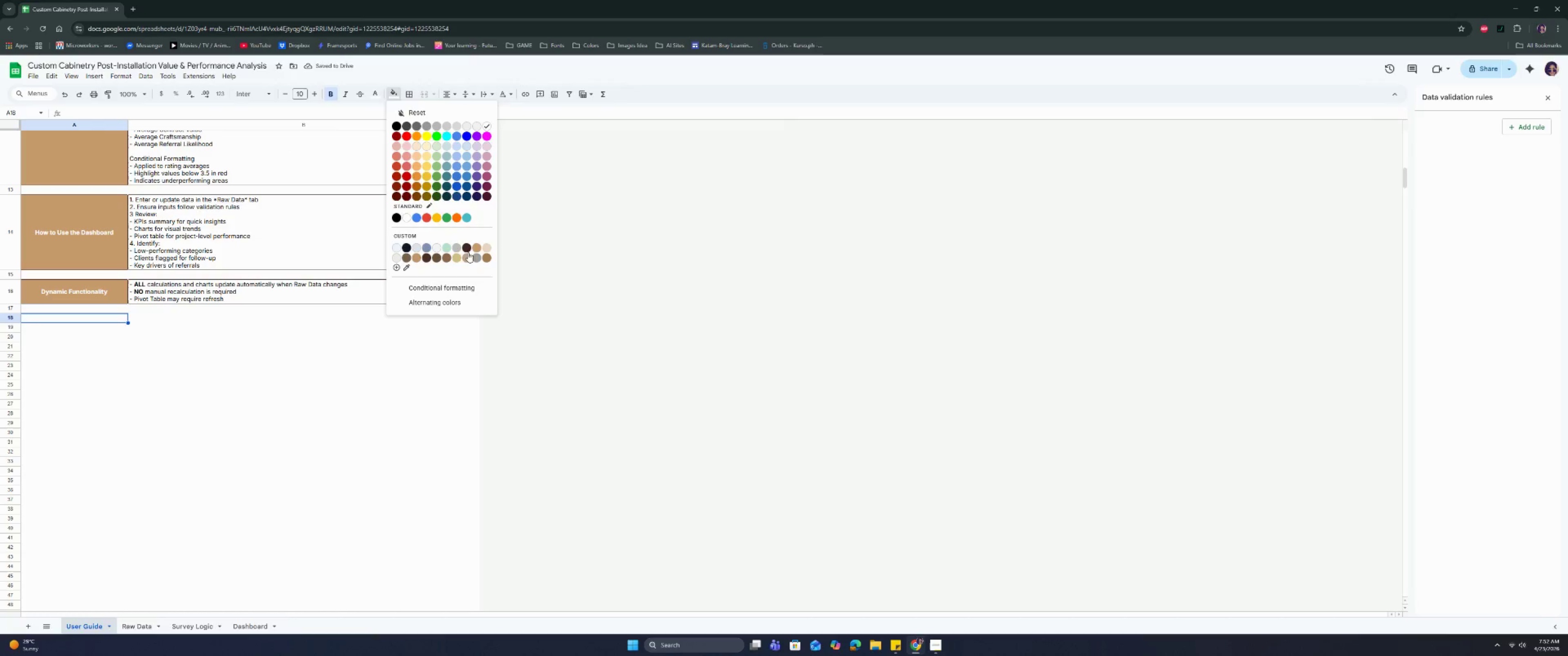 
left_click([475, 246])
 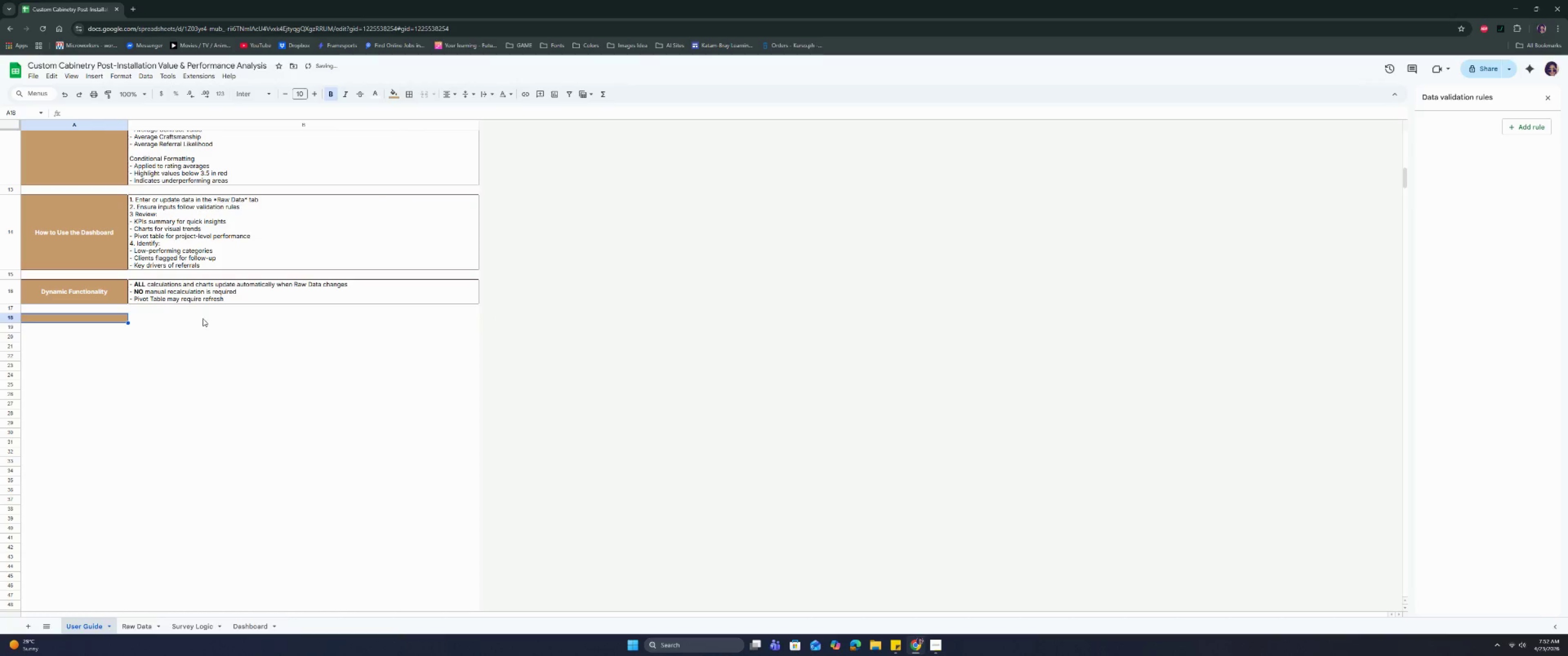 
left_click_drag(start_coordinate=[192, 317], to_coordinate=[99, 315])
 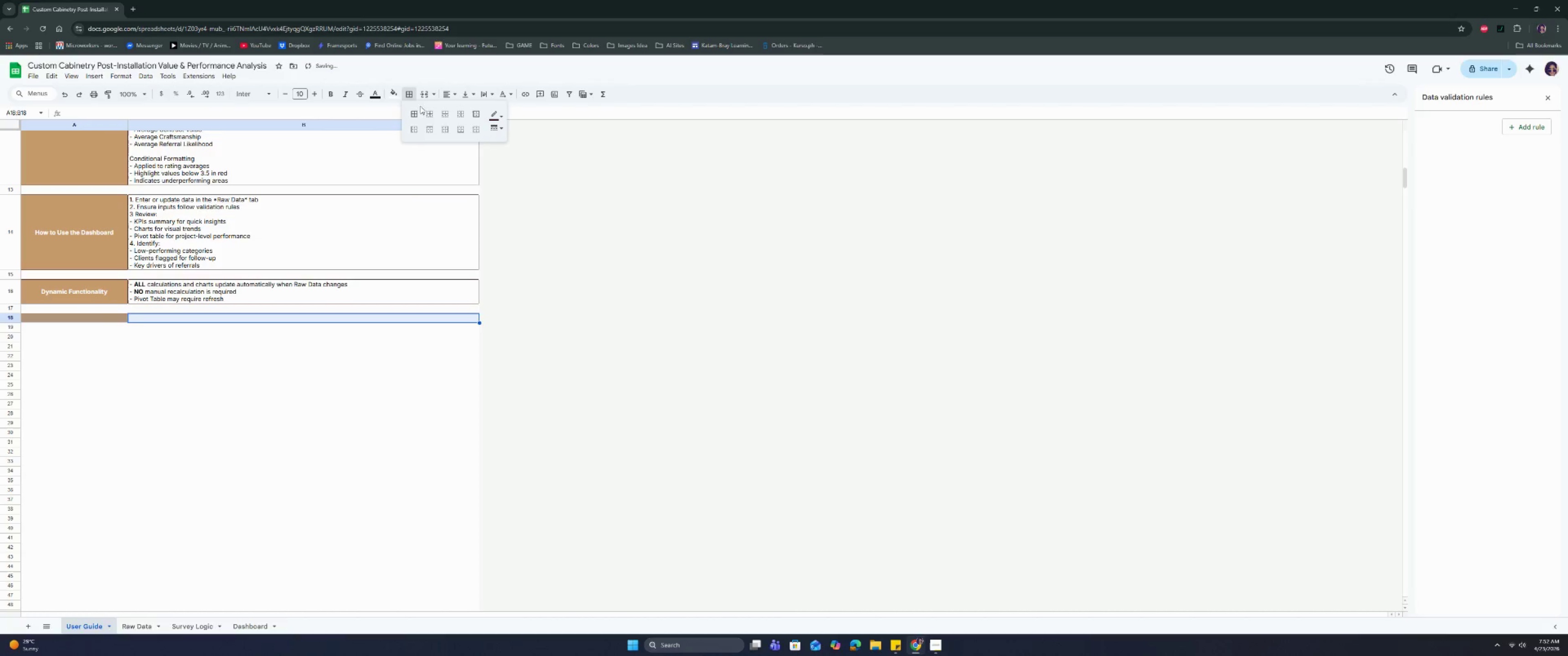 
double_click([413, 112])
 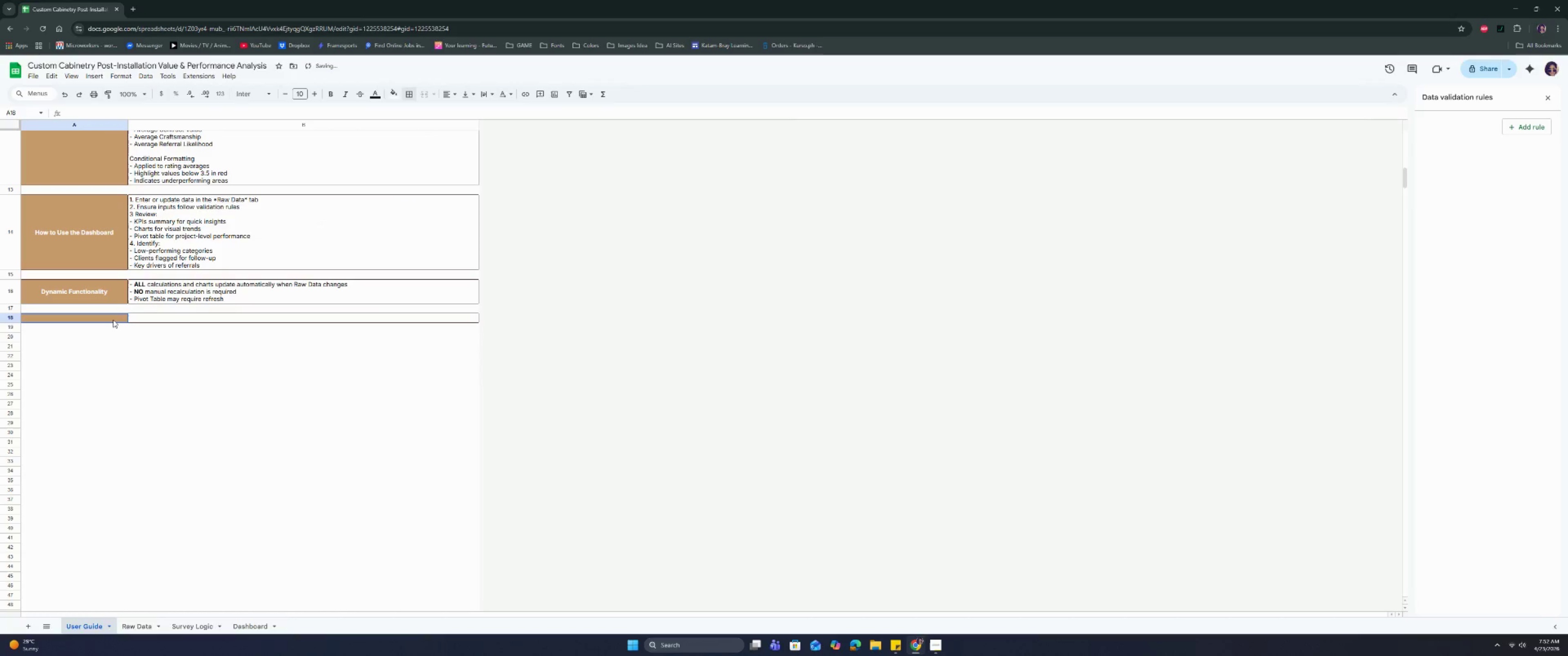 
double_click([113, 320])
 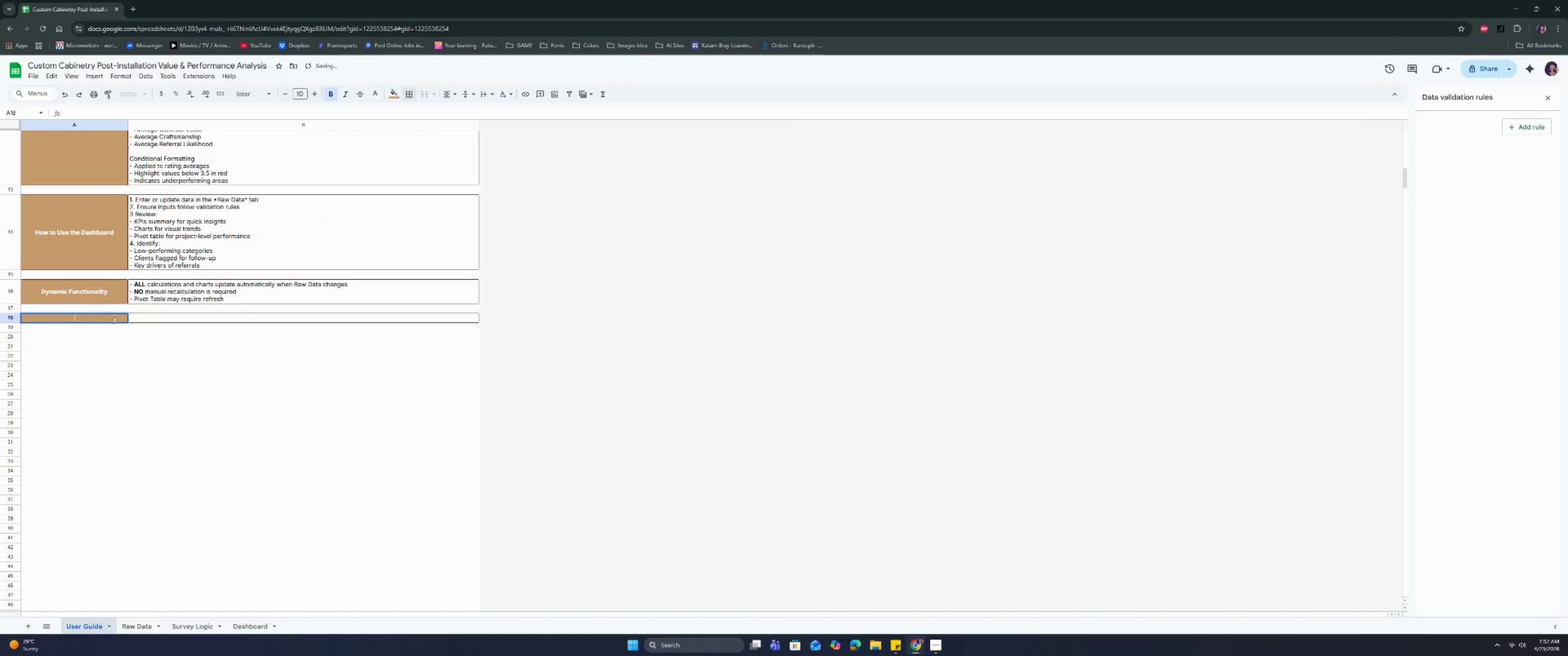 
type(Aus)
key(Backspace)
key(Backspace)
type(ssumptions & Noteas)
key(Backspace)
key(Backspace)
type(s)
key(Tab)
 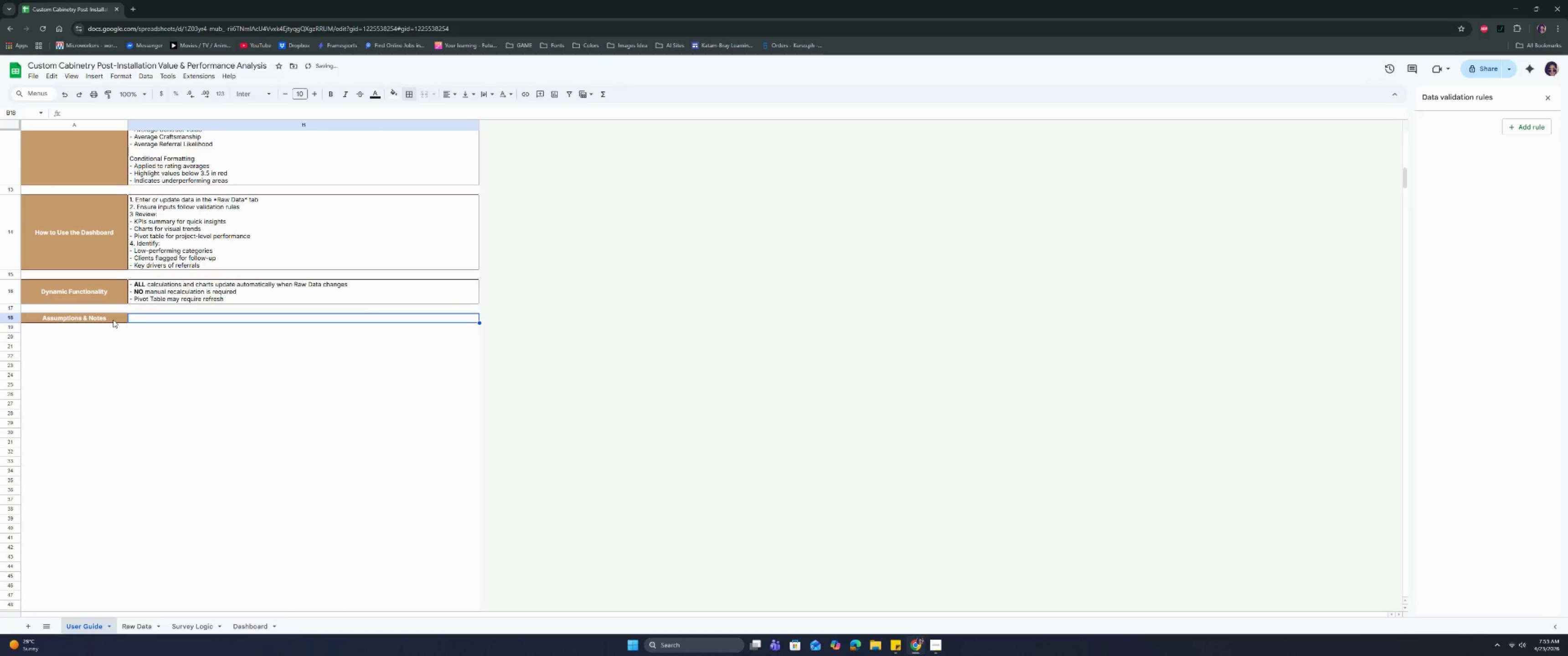 
wait(5.57)
 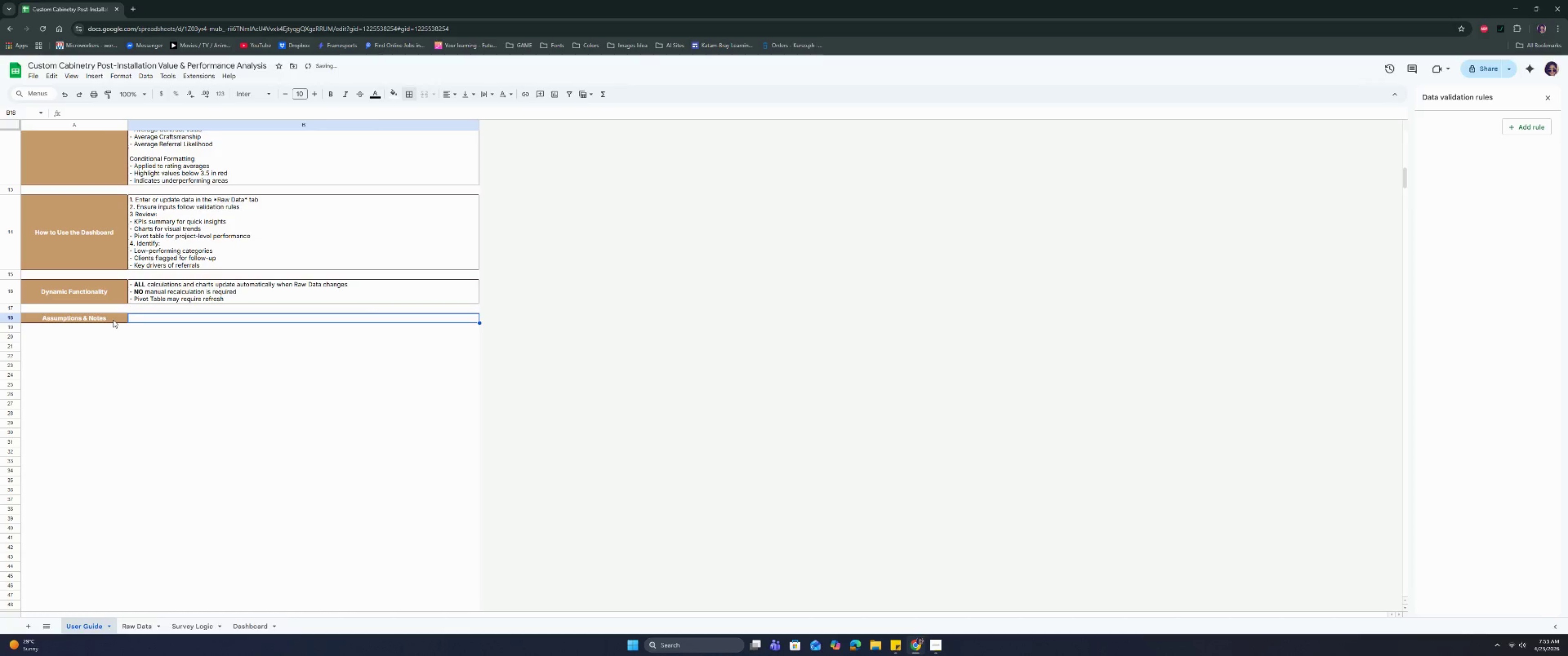 
type(- Ratins )
key(Backspace)
key(Backspace)
type(gs are based on a 1-5 scale (except for )
key(Backspace)
key(Backspace)
key(Backspace)
key(Backspace)
type(Referral Likelik)
key(Backspace)
type(hood) )
key(Backspace)
key(Backspace)
type( 1-10))
 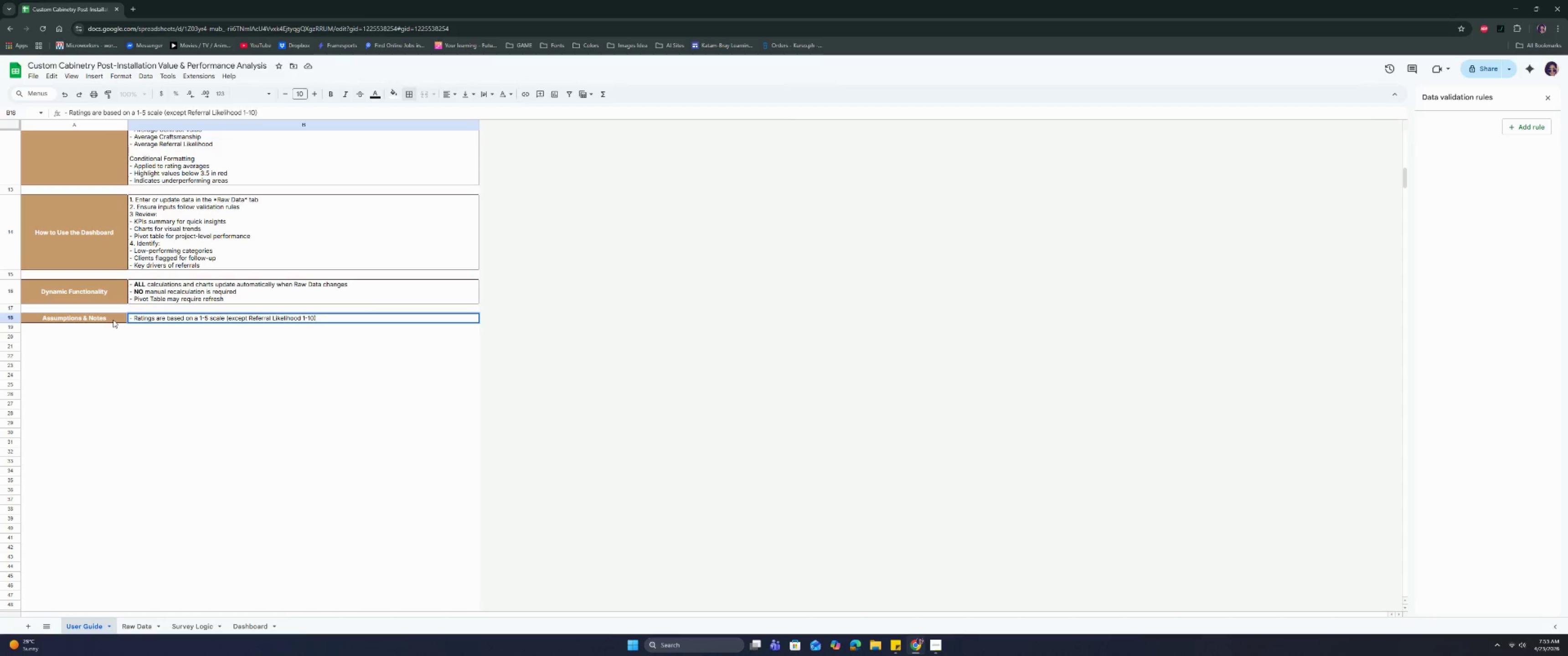 
key(Control+Enter)
 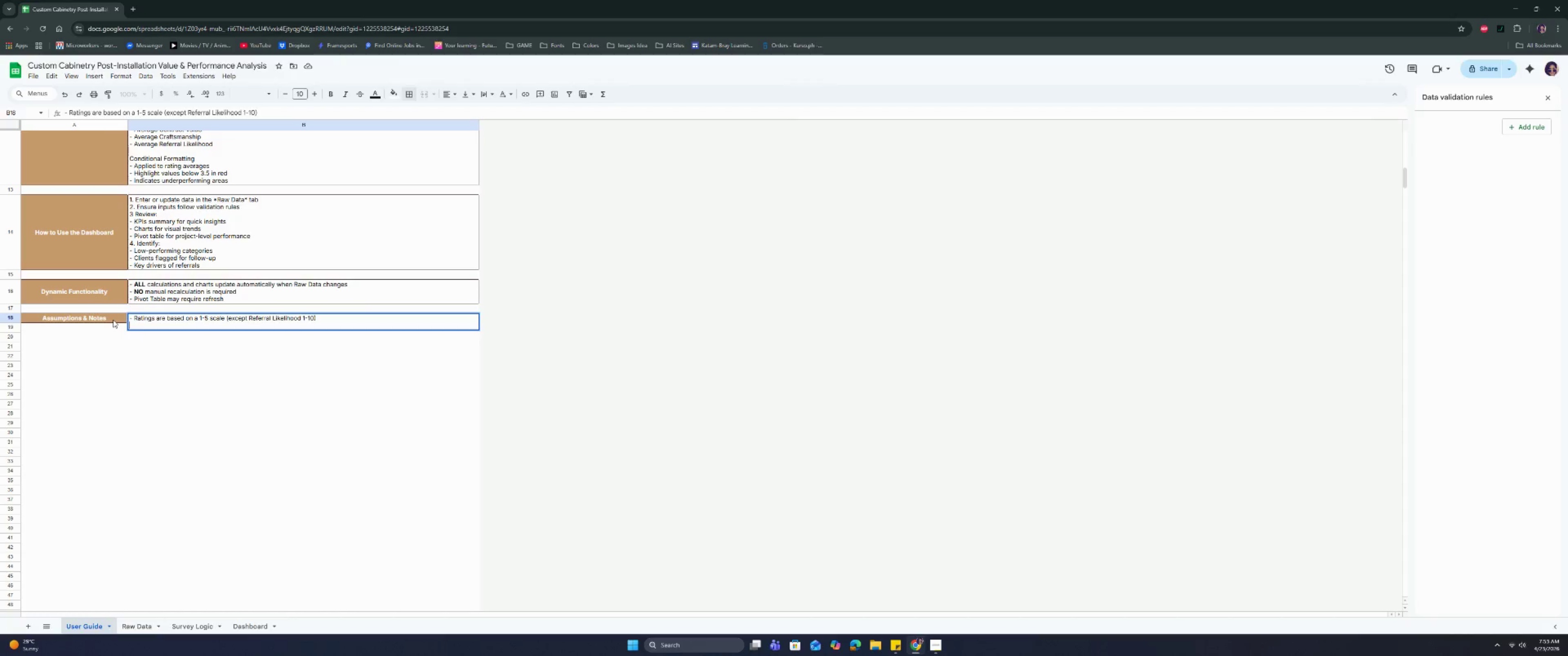 
type(- IO)
key(Backspace)
key(Backspace)
type(OI)
key(Backspace)
type(verall Satisfaction is calculcate)
key(Backspace)
key(Backspace)
key(Backspace)
key(Backspace)
type(ated as the average of rating categorin)
key(Backspace)
type(es)
 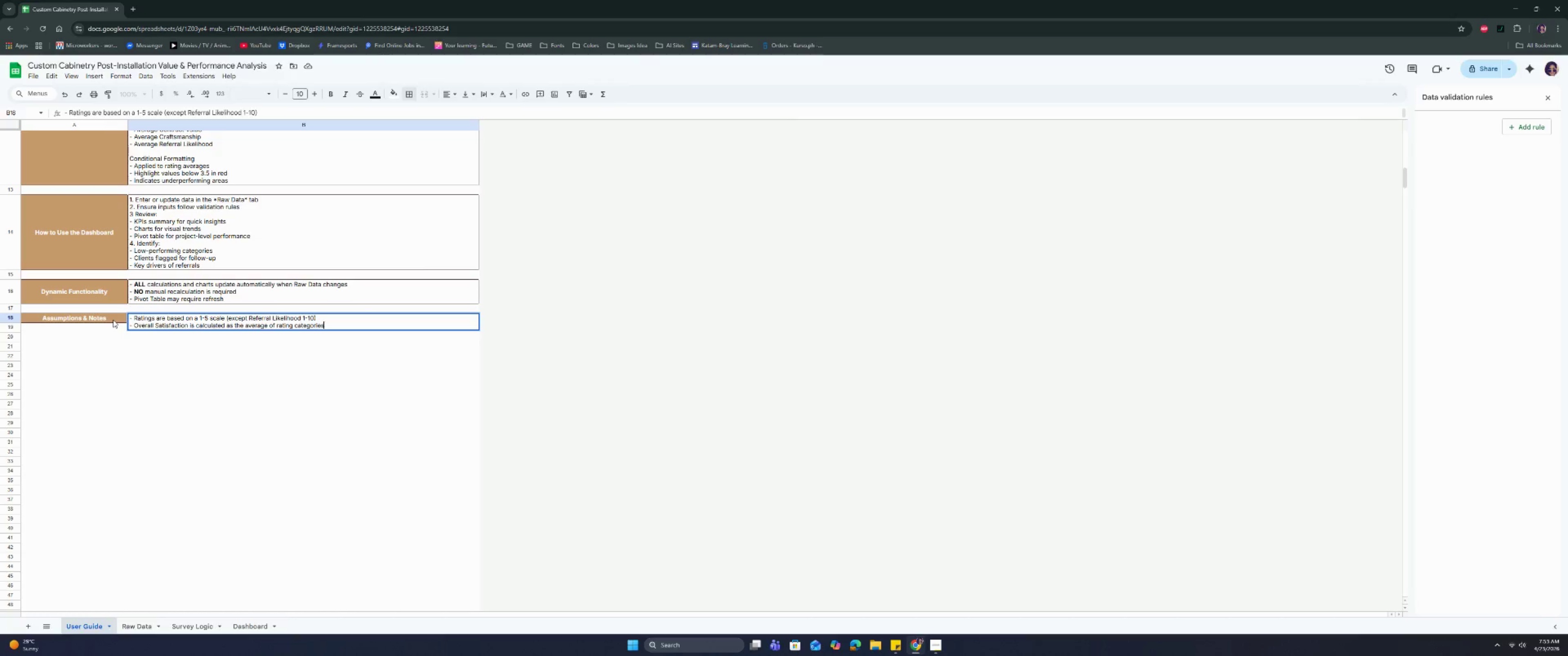 
key(Control+Enter)
 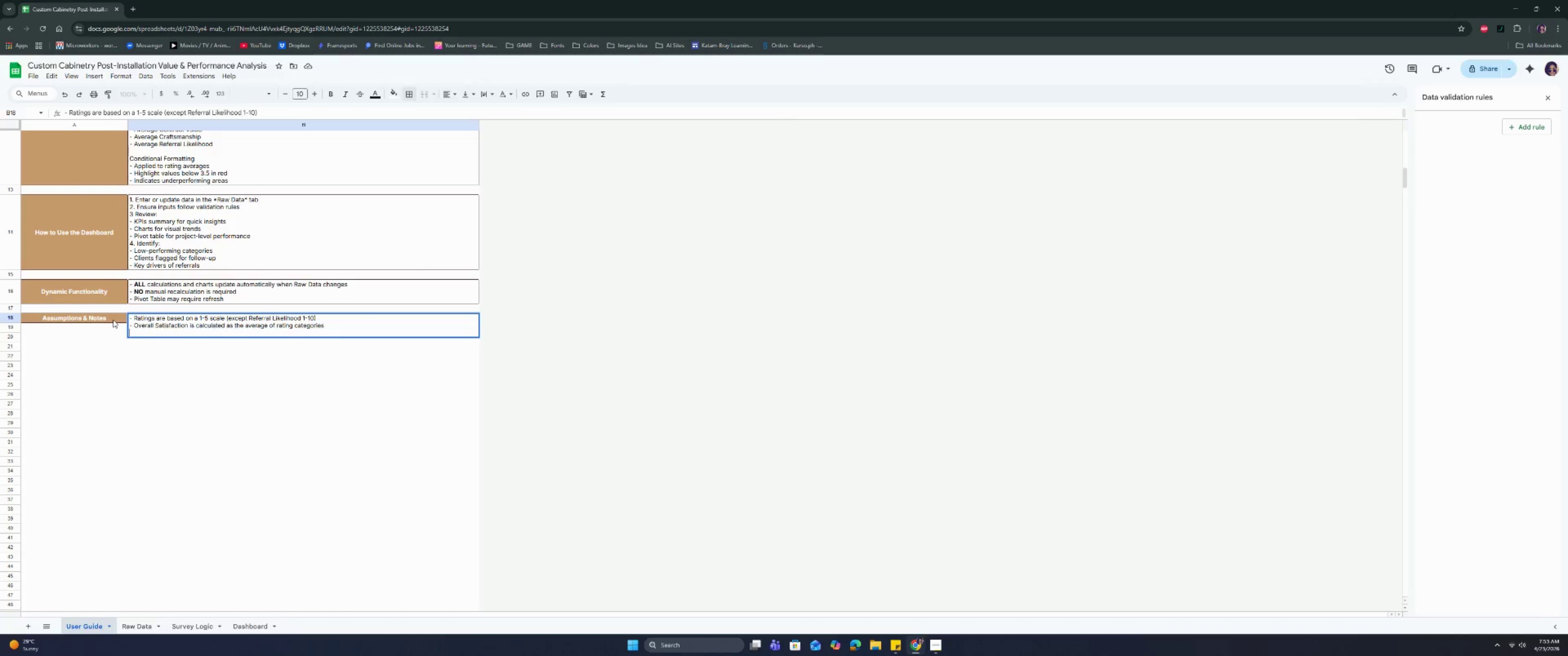 
type(- Referall Likelihood represents NET)
key(Backspace)
key(Backspace)
type(et Promoters)
key(Backspace)
type( Score inut)
key(Backspace)
key(Backspace)
type(put)
 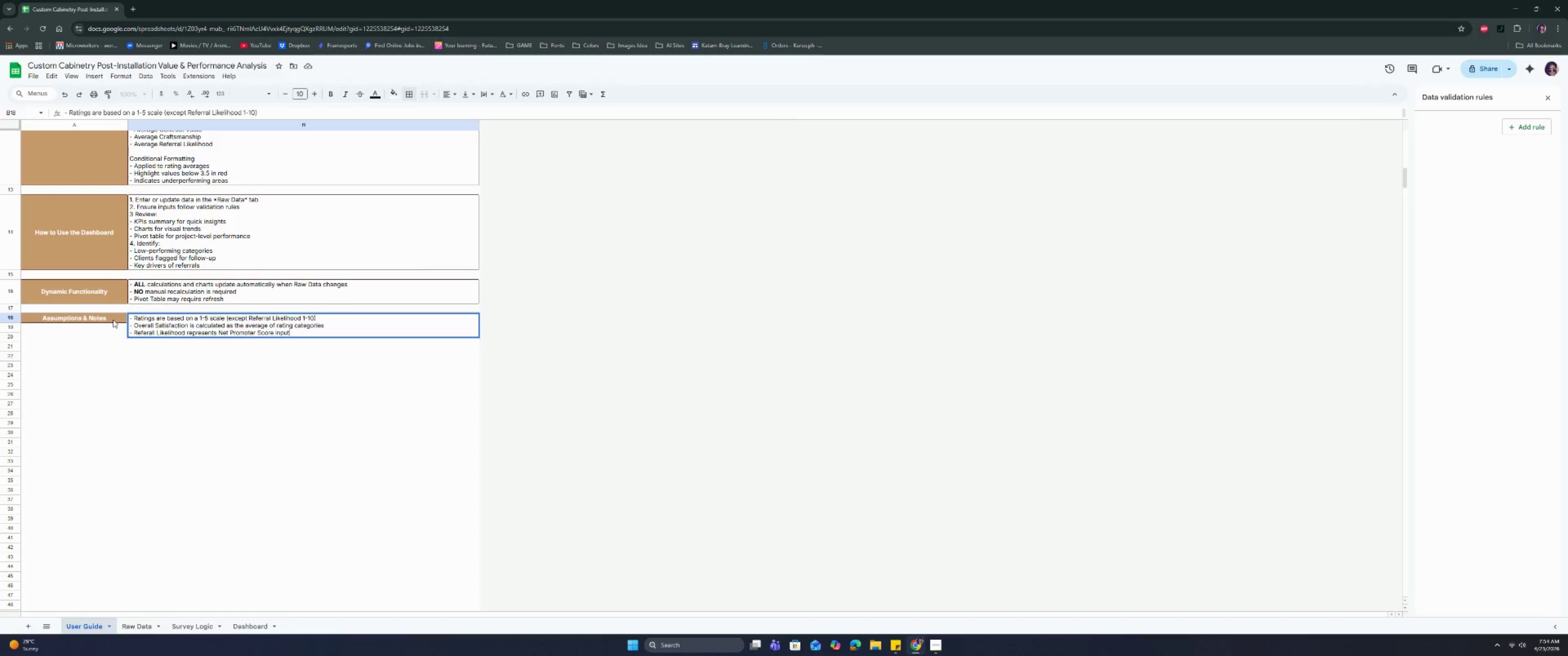 
key(Control+ControlRight)
 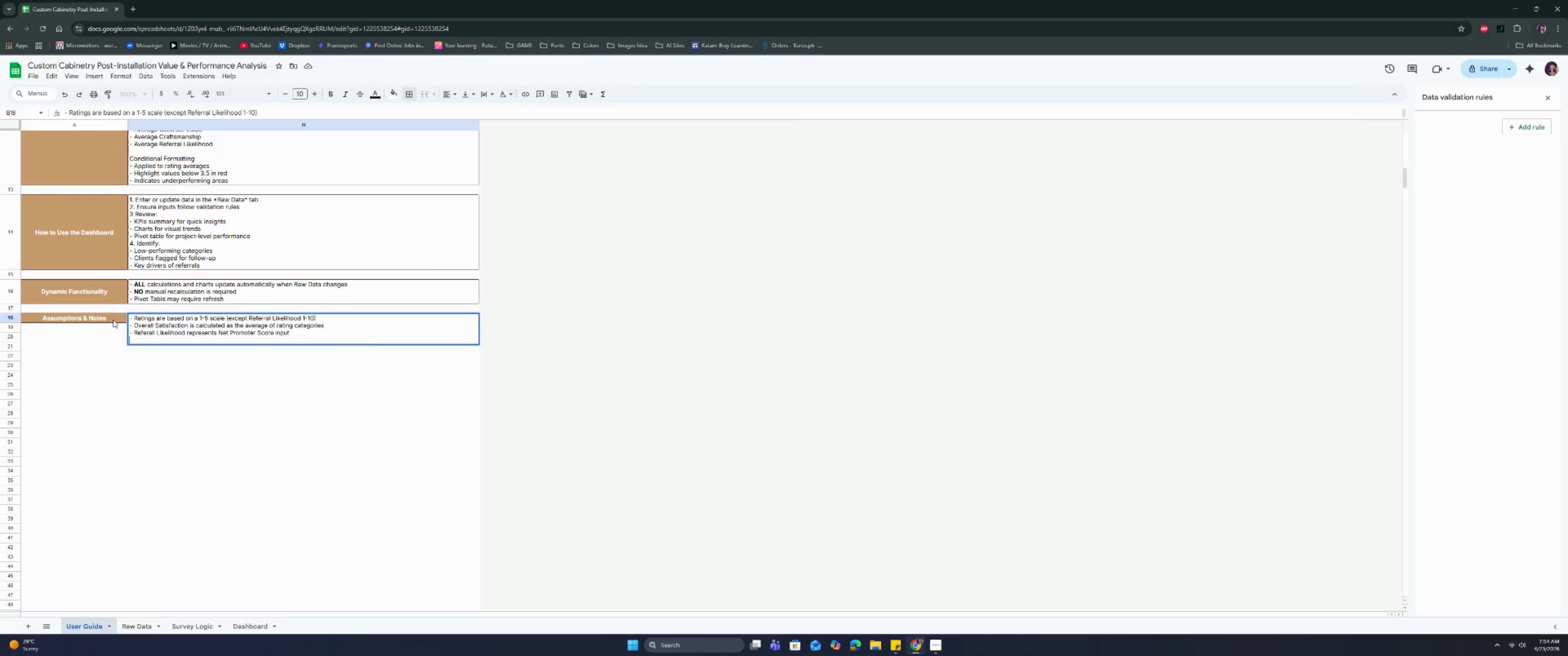 
key(Control+Enter)
 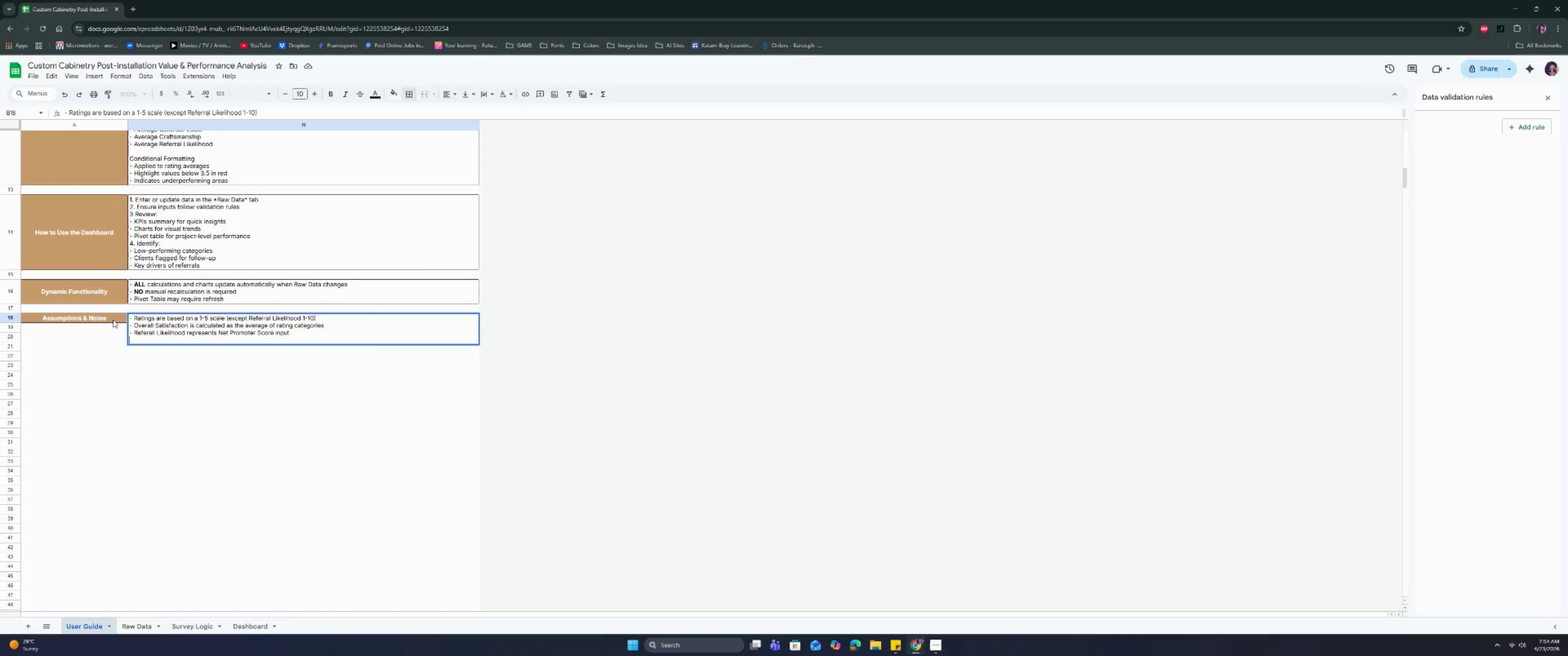 
type(- Blank rows should be avi)
key(Backspace)
type(oided tom )
key(Backspace)
key(Backspace)
type( maintain accuracy)
 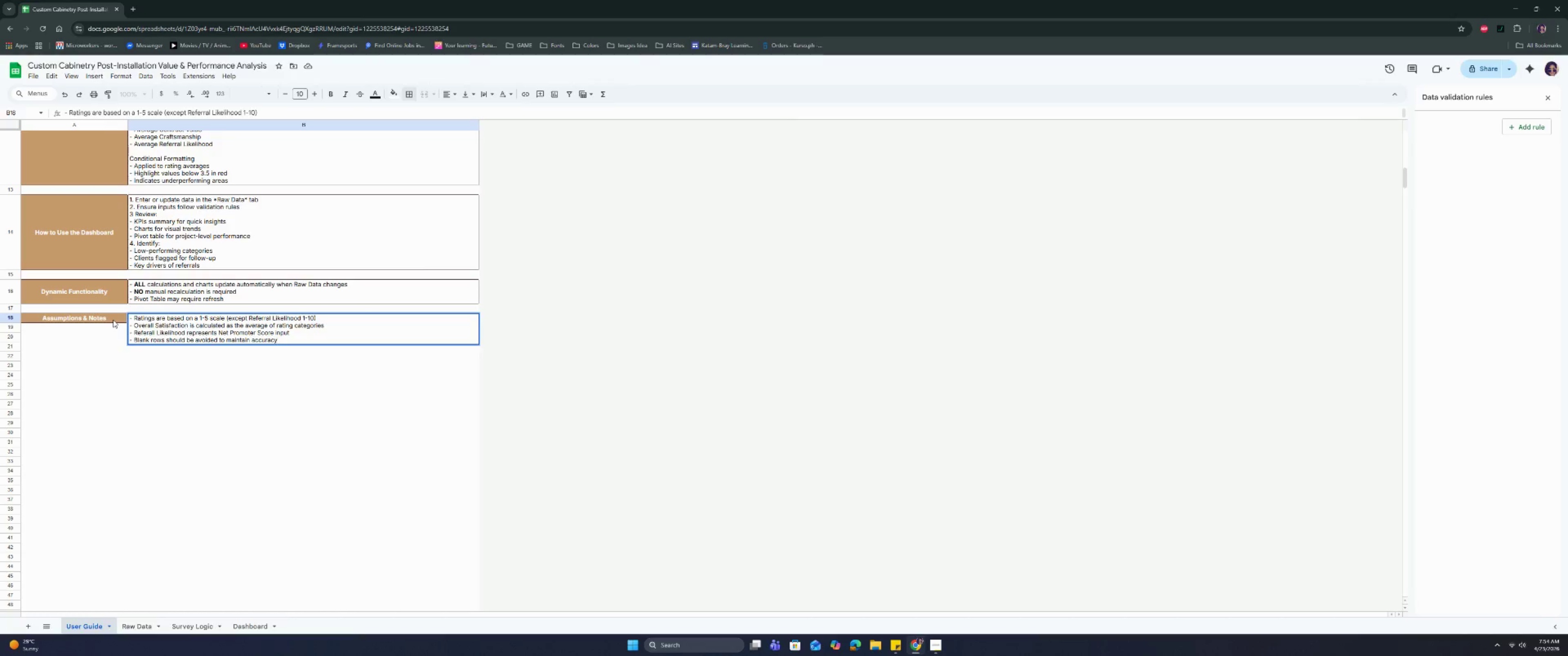 
key(Enter)
 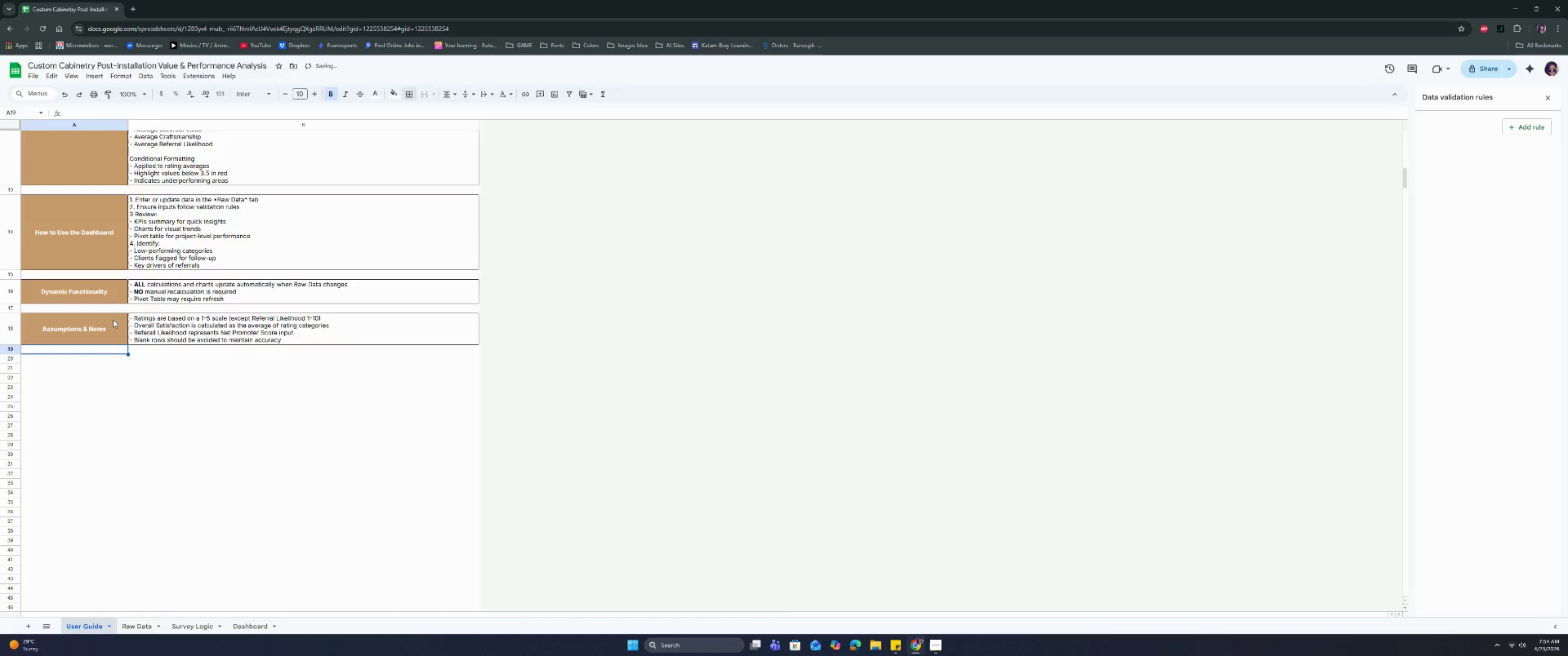 
scroll: coordinate [113, 320], scroll_direction: down, amount: 3.0
 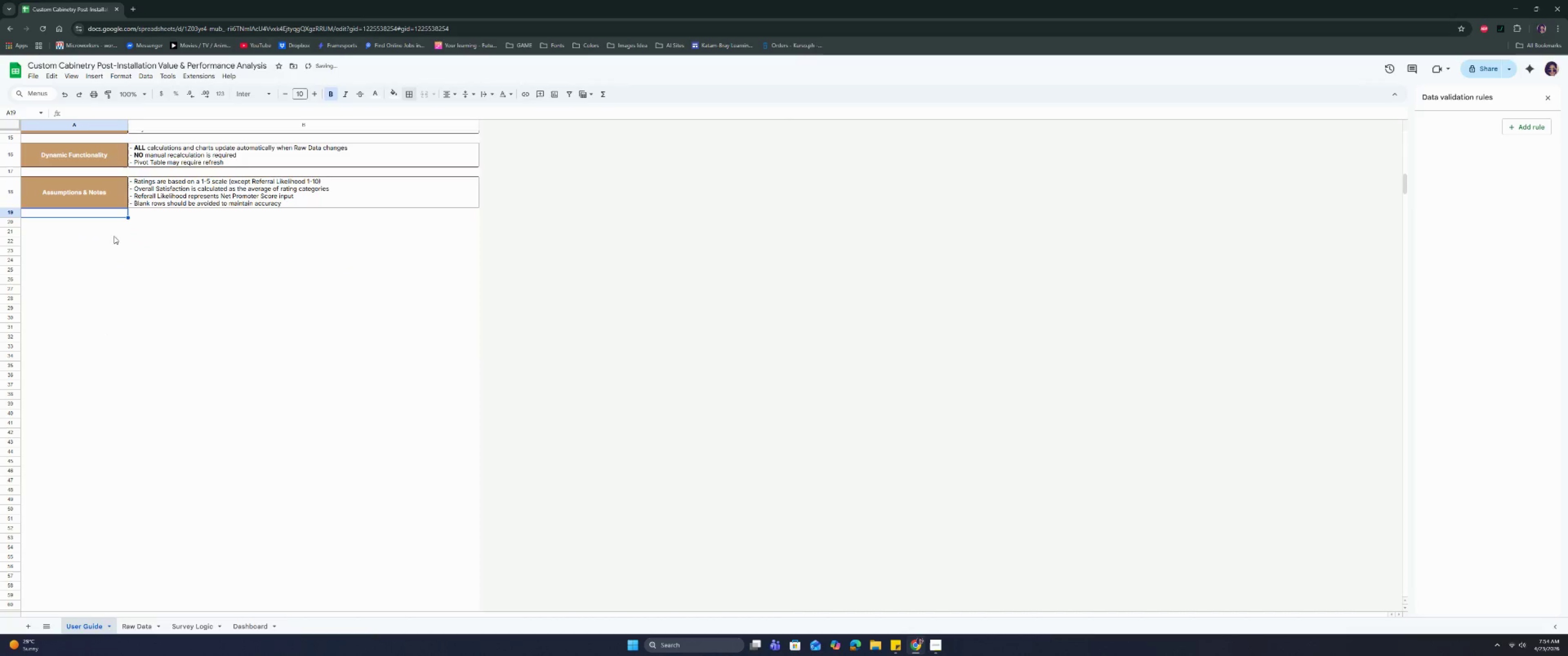 
left_click([93, 221])
 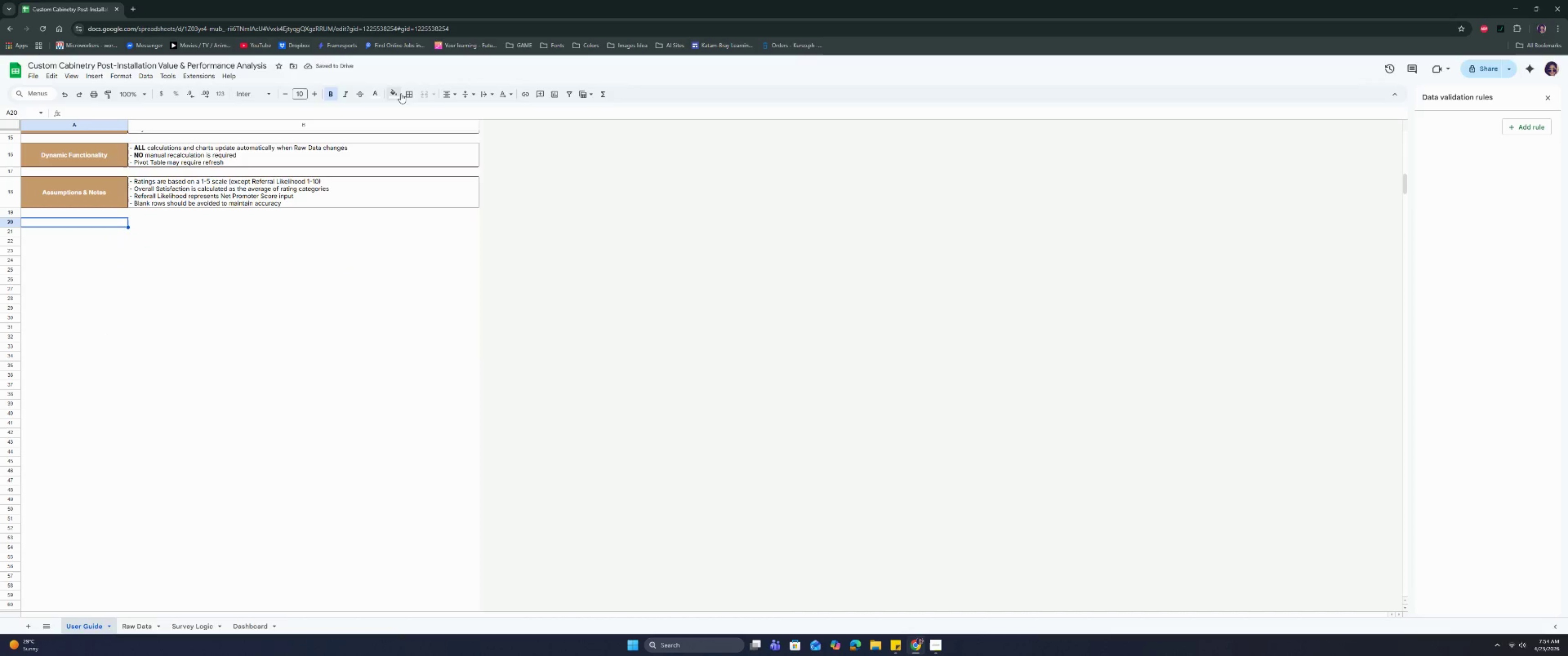 
left_click([397, 92])
 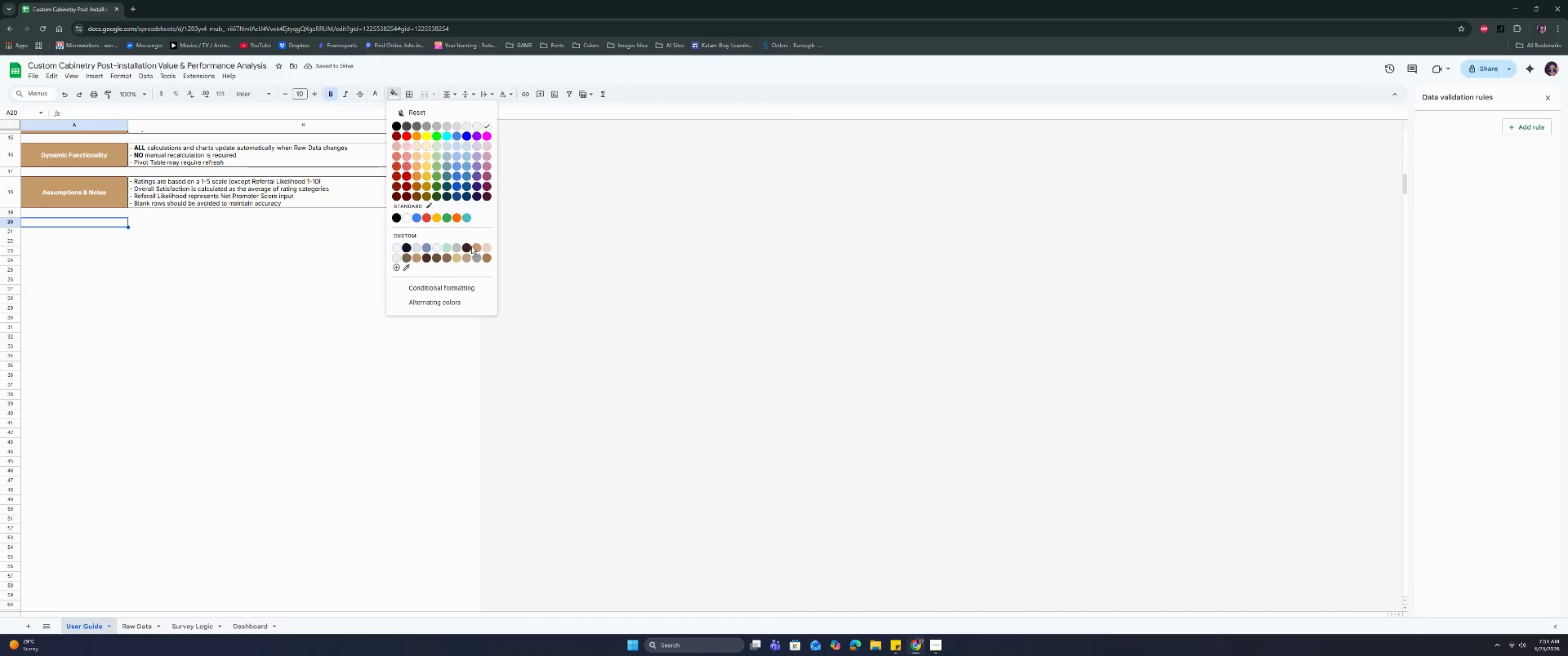 
left_click([476, 245])
 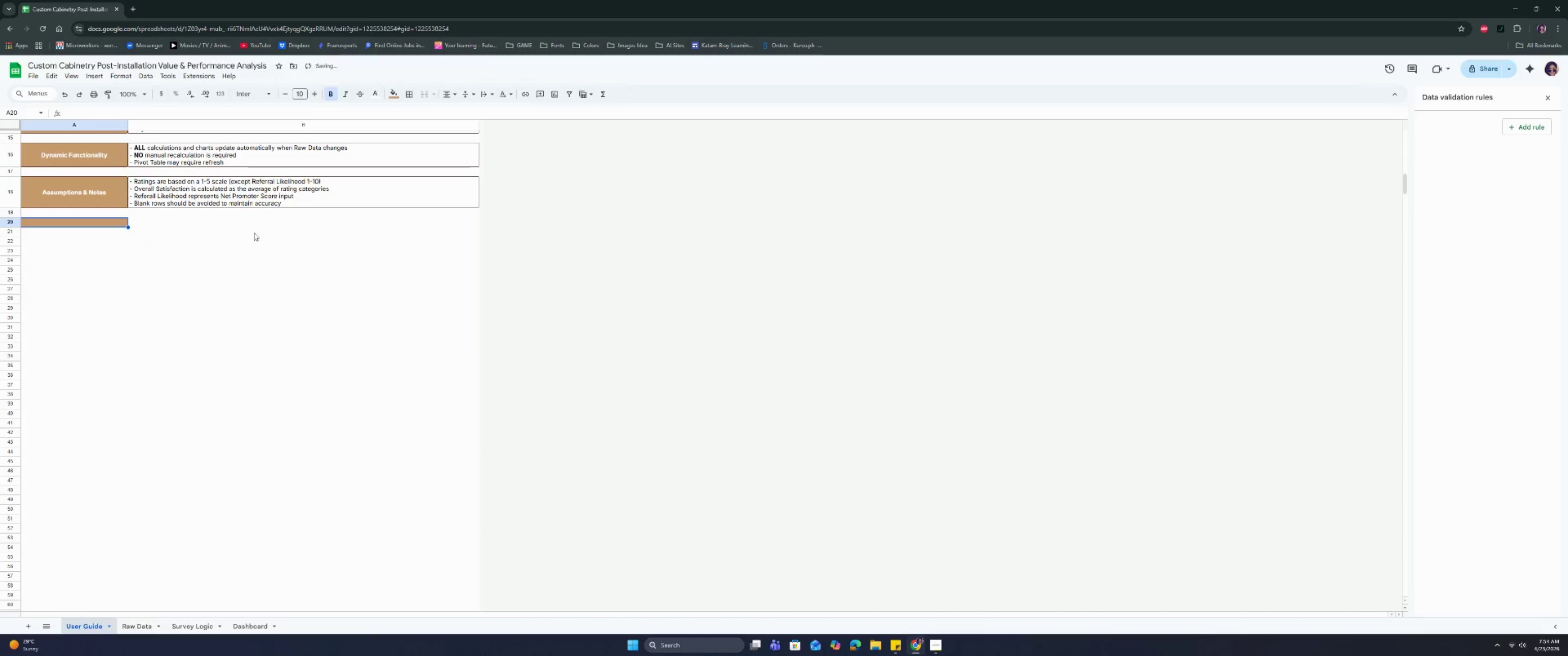 
left_click_drag(start_coordinate=[225, 222], to_coordinate=[98, 221])
 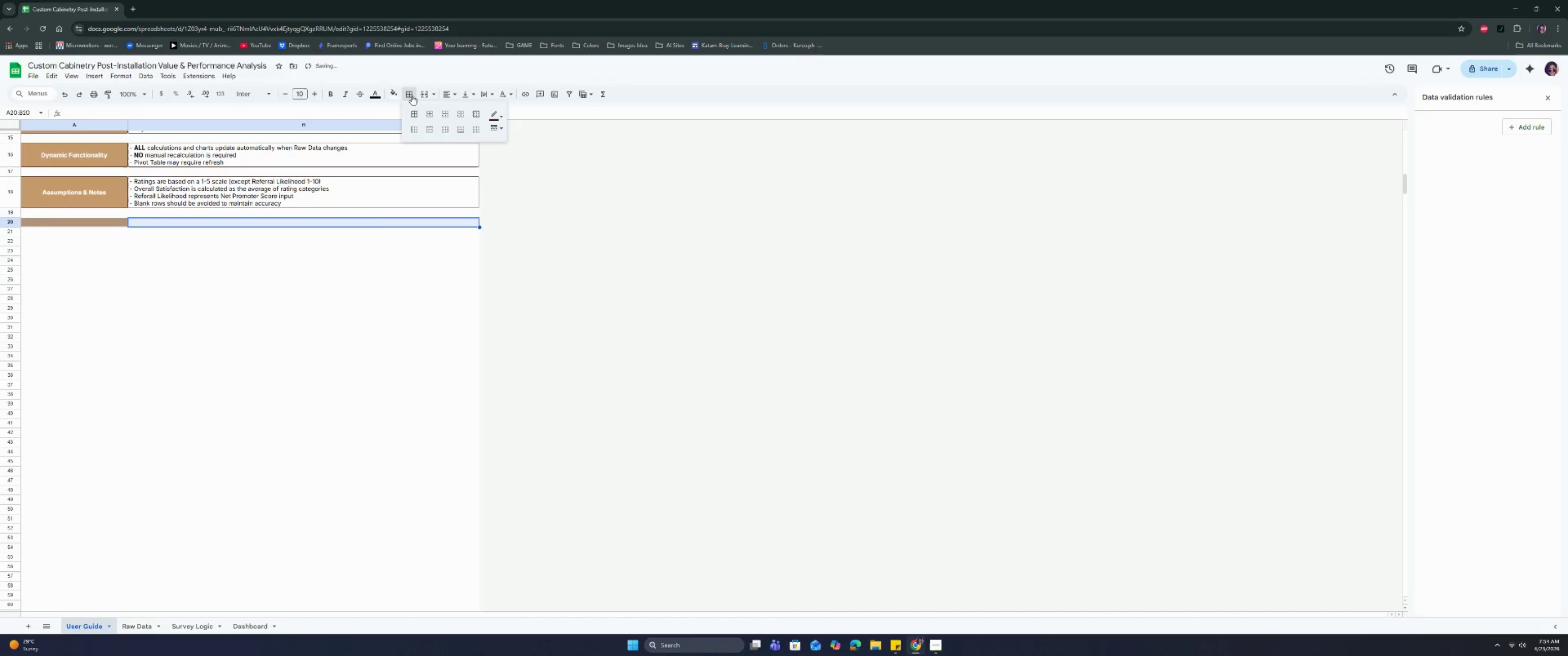 
double_click([415, 111])
 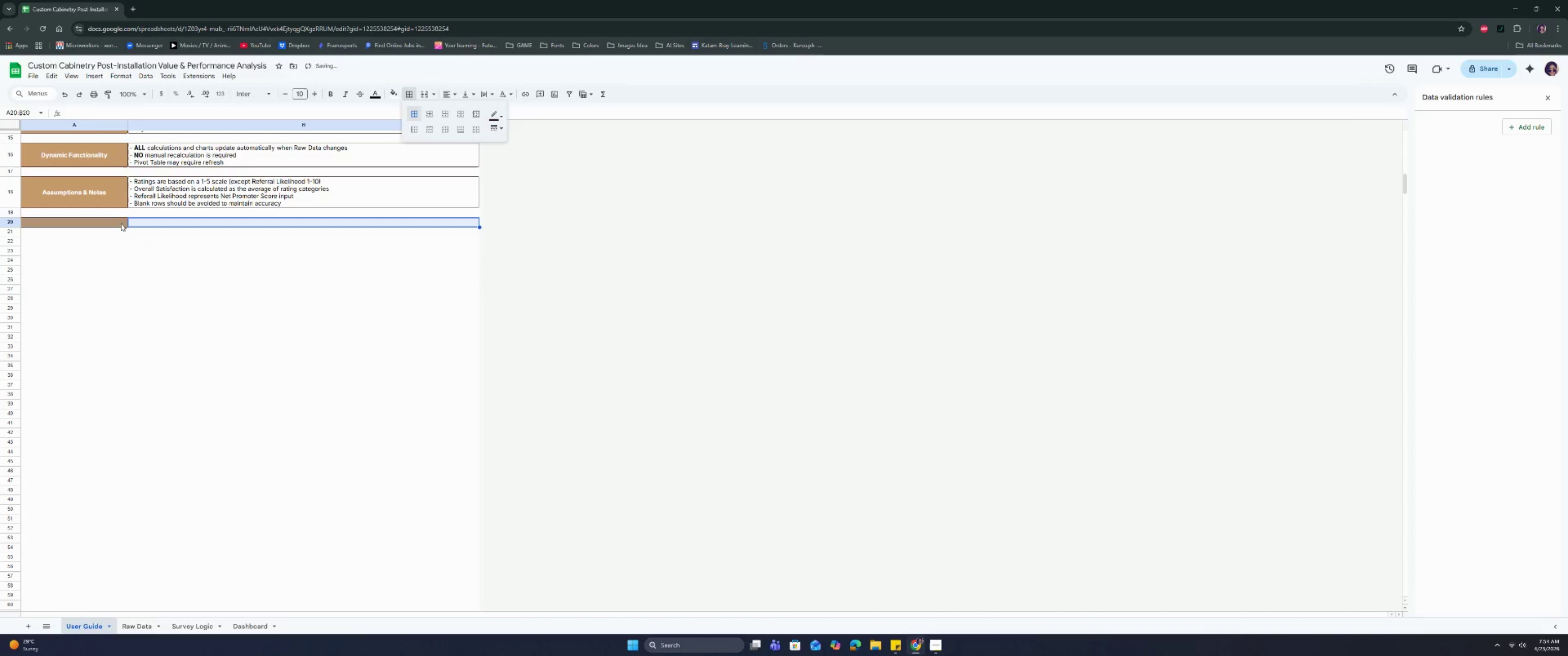 
double_click([119, 222])
 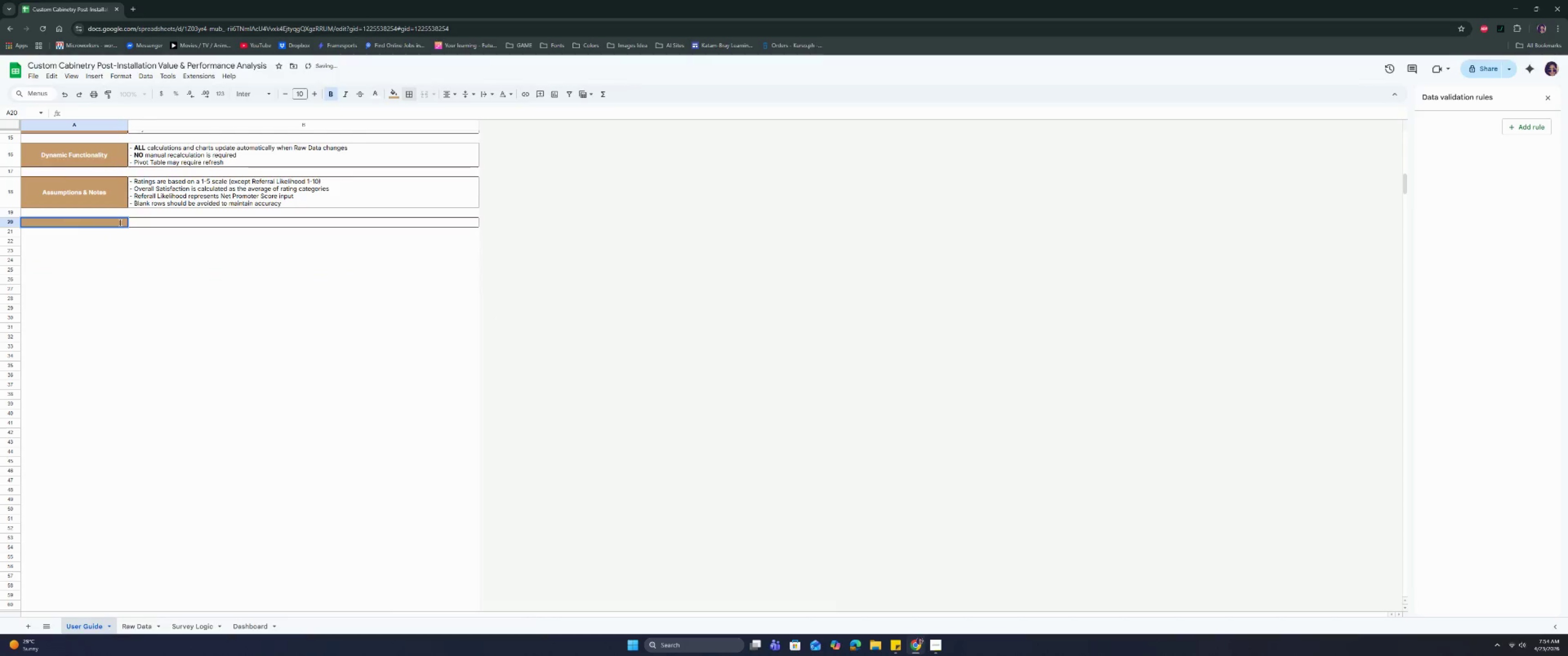 
type(J)
key(Backspace)
type(Key INSH)
key(Backspace)
key(Backspace)
key(Backspace)
type(nsights Interpretation)
key(Tab)
type(- Low rating (<3.5) indicate service impori)
key(Backspace)
key(Backspace)
key(Backspace)
type(rovemee)
key(Backspace)
type(nt areas)
 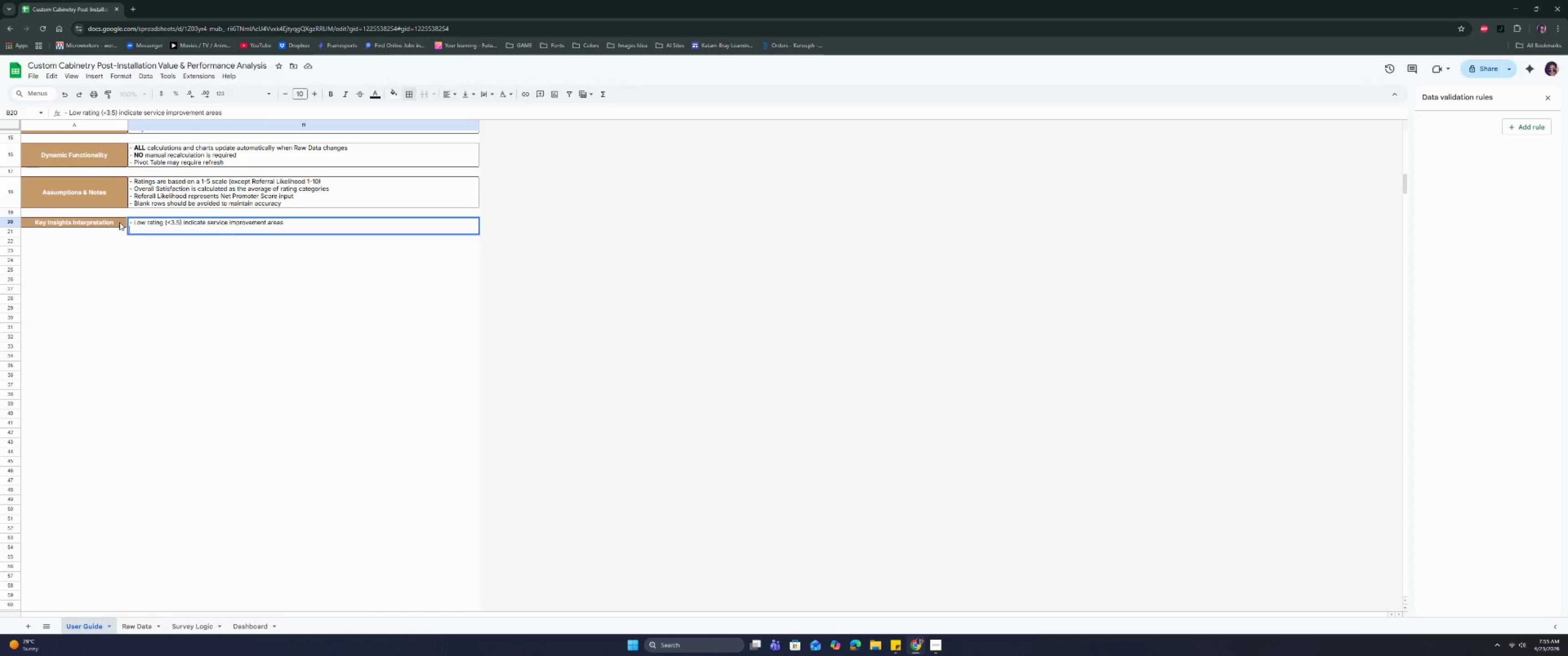 
 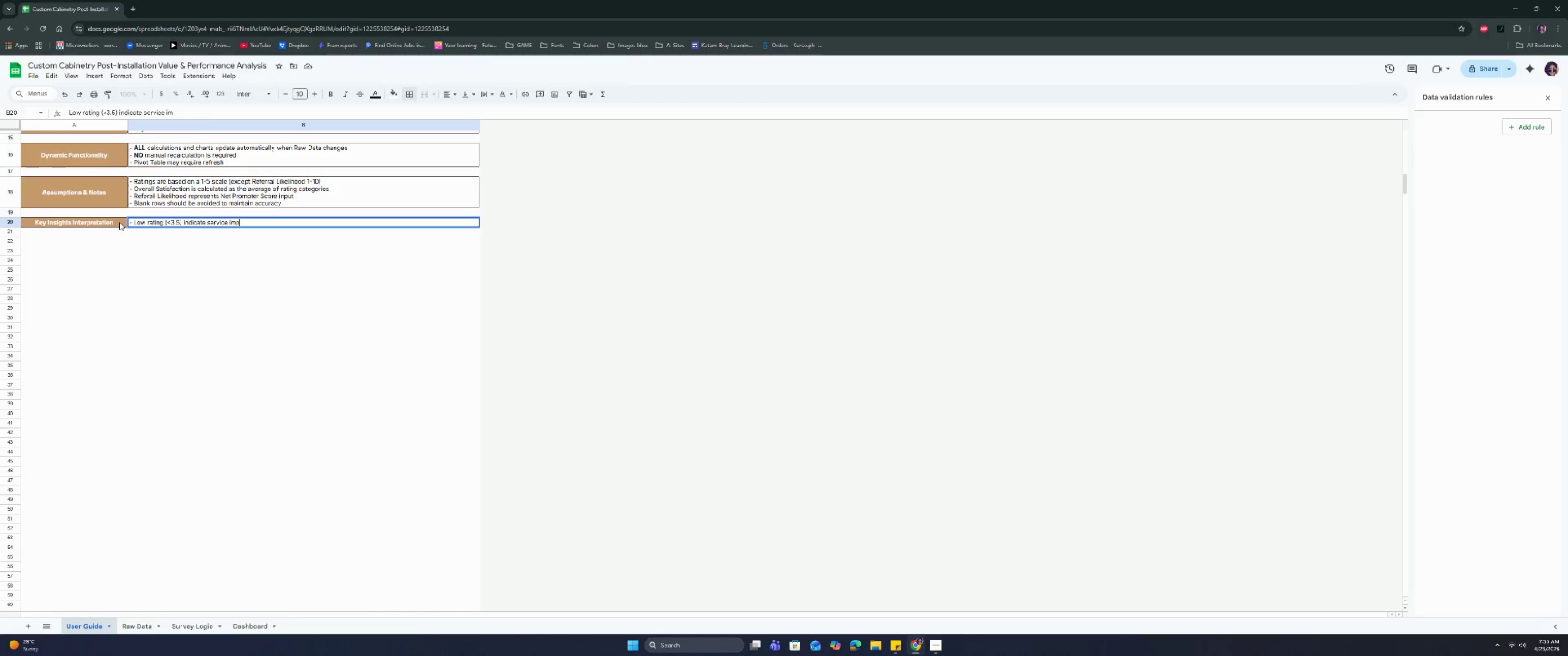 
key(Control+ControlRight)
 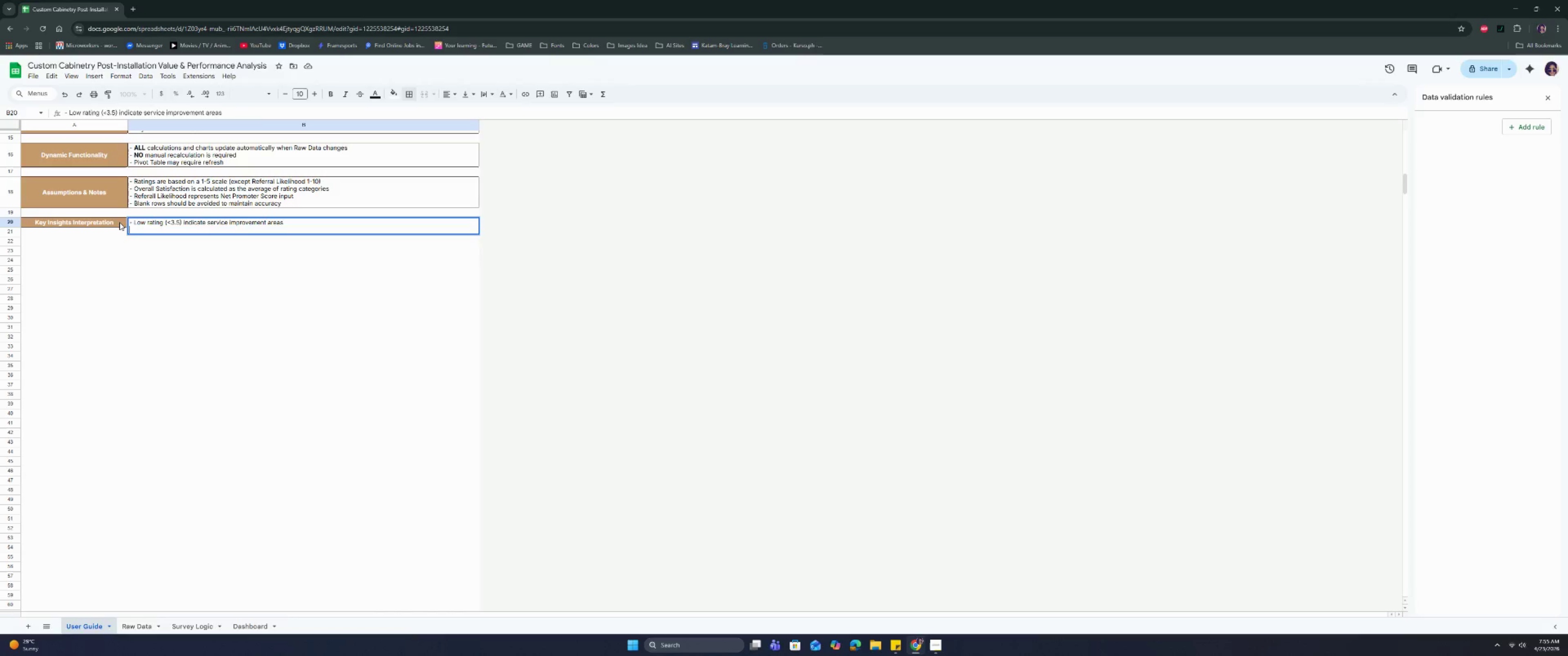 
key(Control+Enter)
 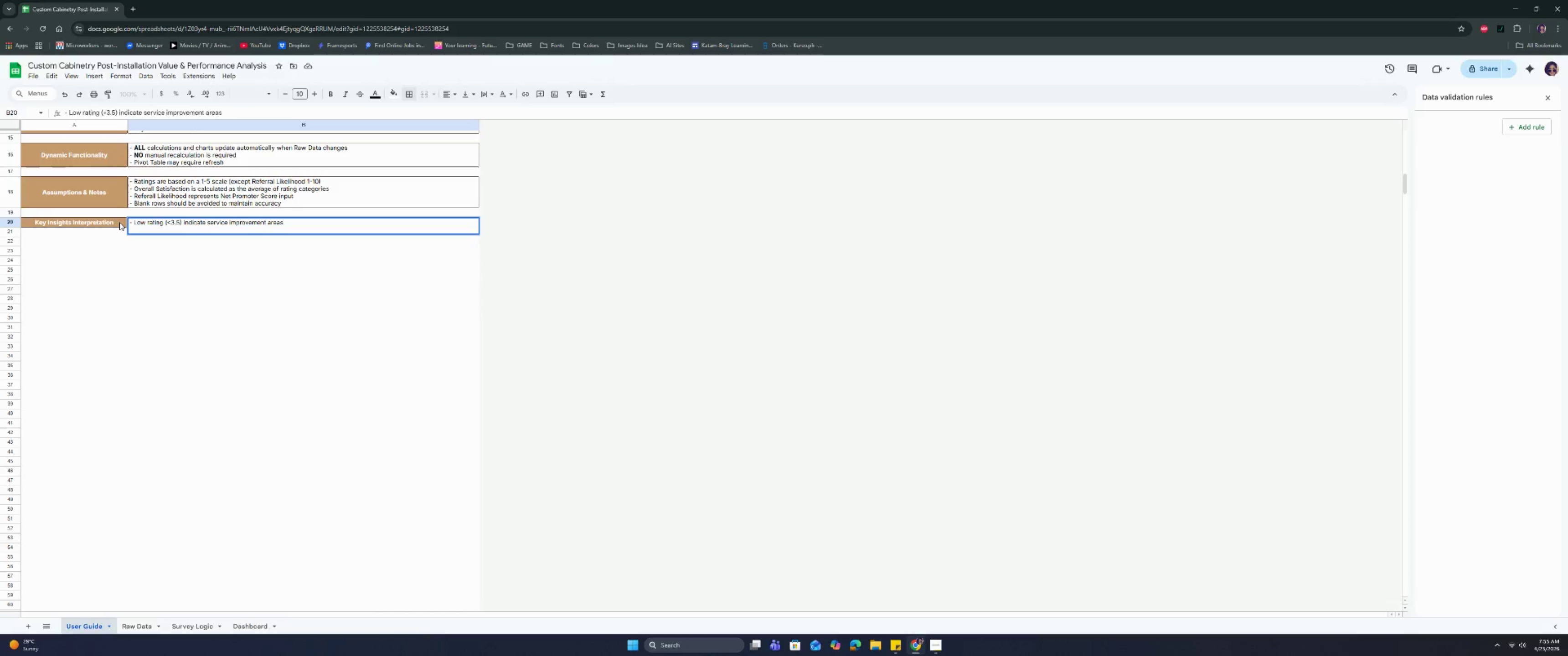 
type(- High crac)
key(Backspace)
type(ftmanship + low referral = indicates)
key(Backspace)
key(Backspace)
key(Backspace)
key(Backspace)
key(Backspace)
key(Backspace)
key(Backspace)
key(Backspace)
key(Backspace)
key(Backspace)
key(Backspace)
type(=)
key(Backspace)
type(-> indicates perf)
key(Backspace)
type(ception ar)
key(Backspace)
key(Backspace)
type(u)
key(Backspace)
type(issues)
 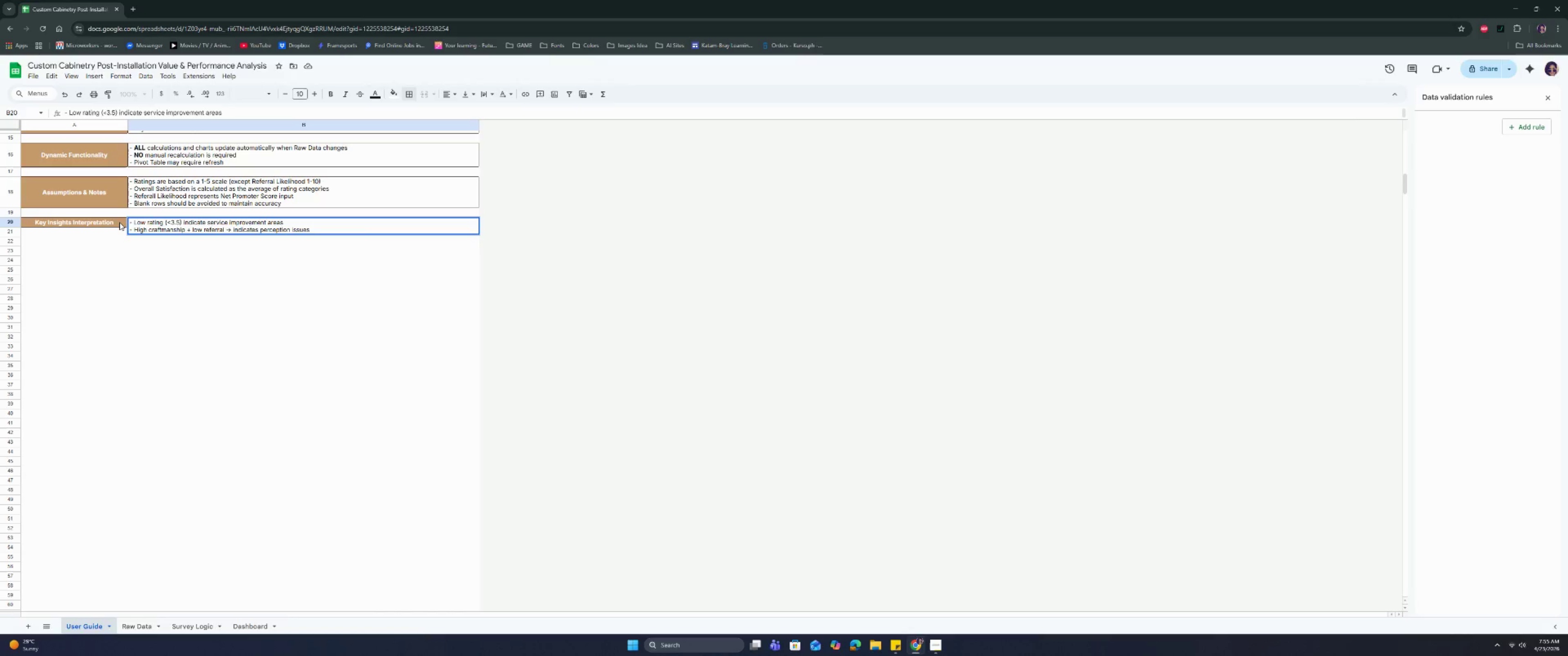 
key(Control+Enter)
 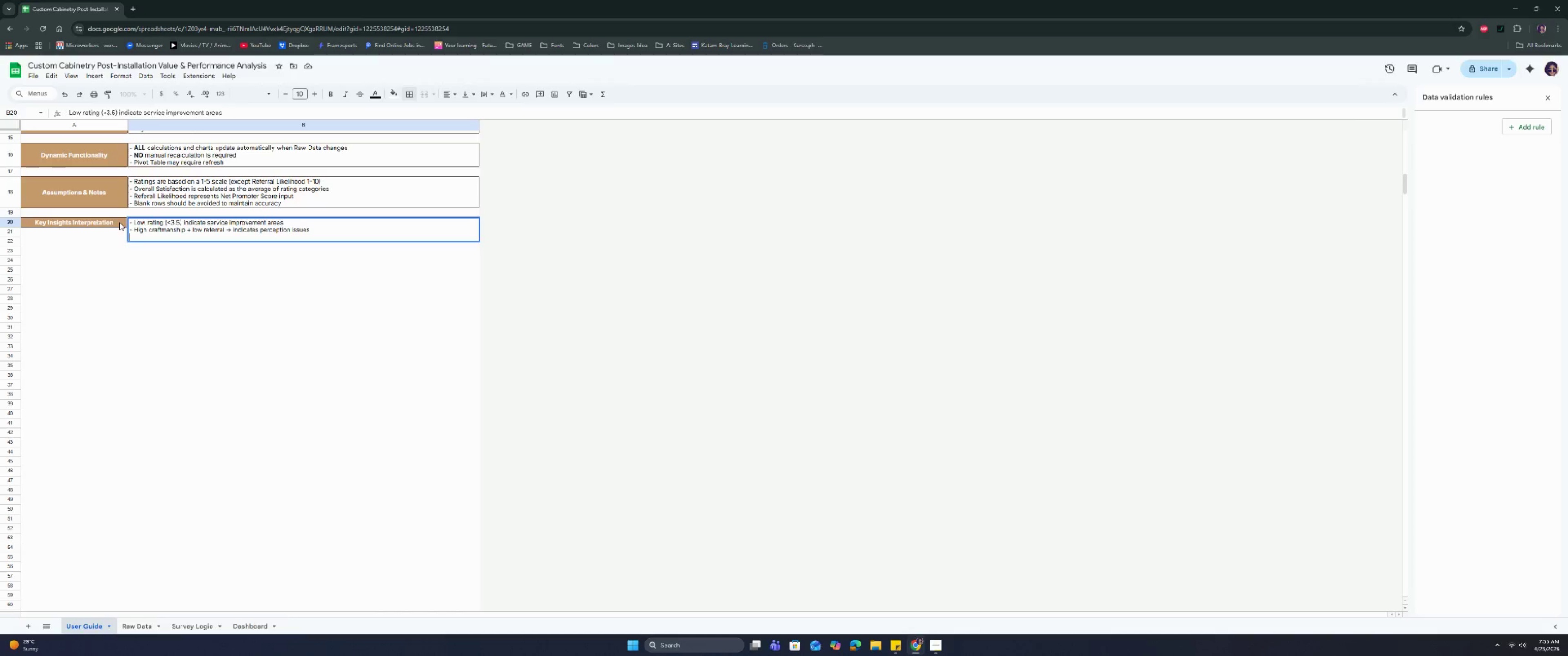 
type(- Coe)
key(Backspace)
type(rrelation v)
key(Backspace)
type(Vlue)
key(Backspace)
key(Backspace)
key(Backspace)
type(alues -> Identify strongest deive)
key(Backspace)
key(Backspace)
key(Backspace)
key(Backspace)
type(rivers of refeer)
key(Backspace)
key(Backspace)
type(rrals)
 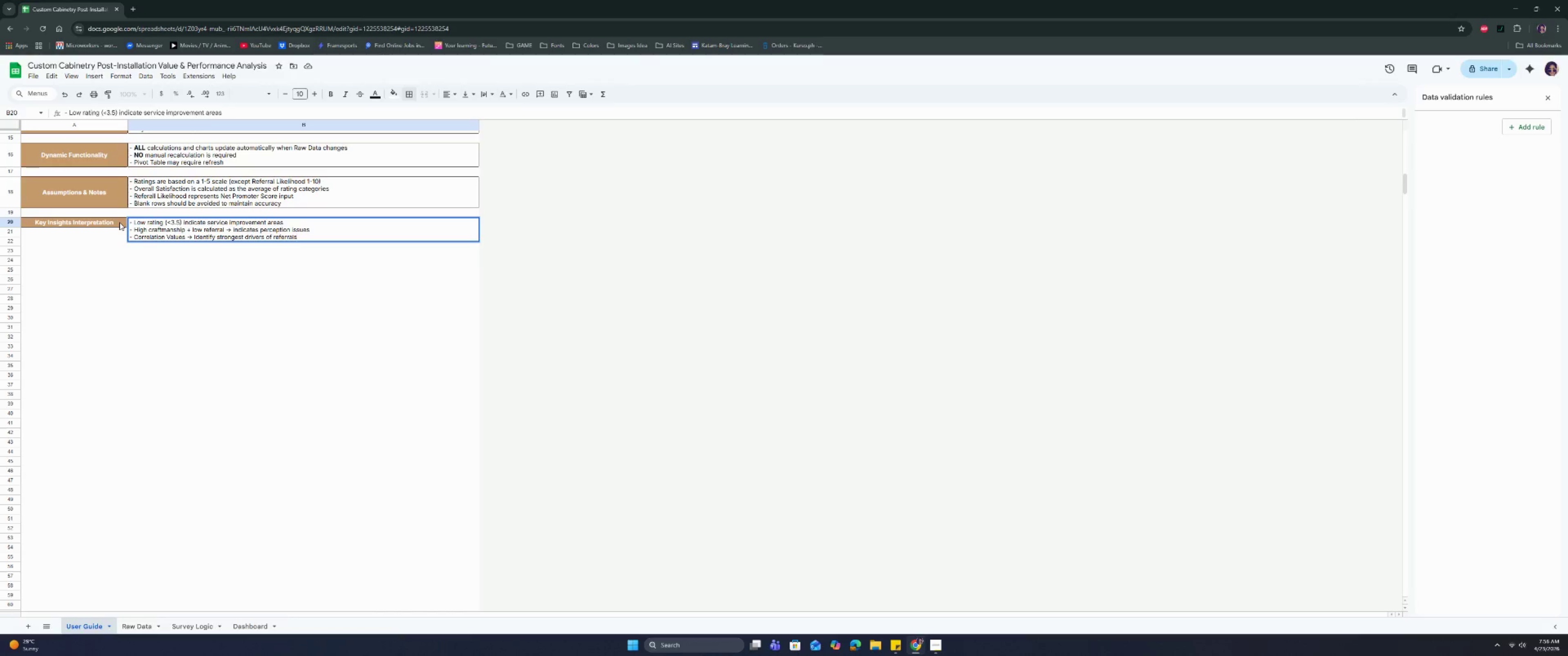 
key(Control+ControlRight)
 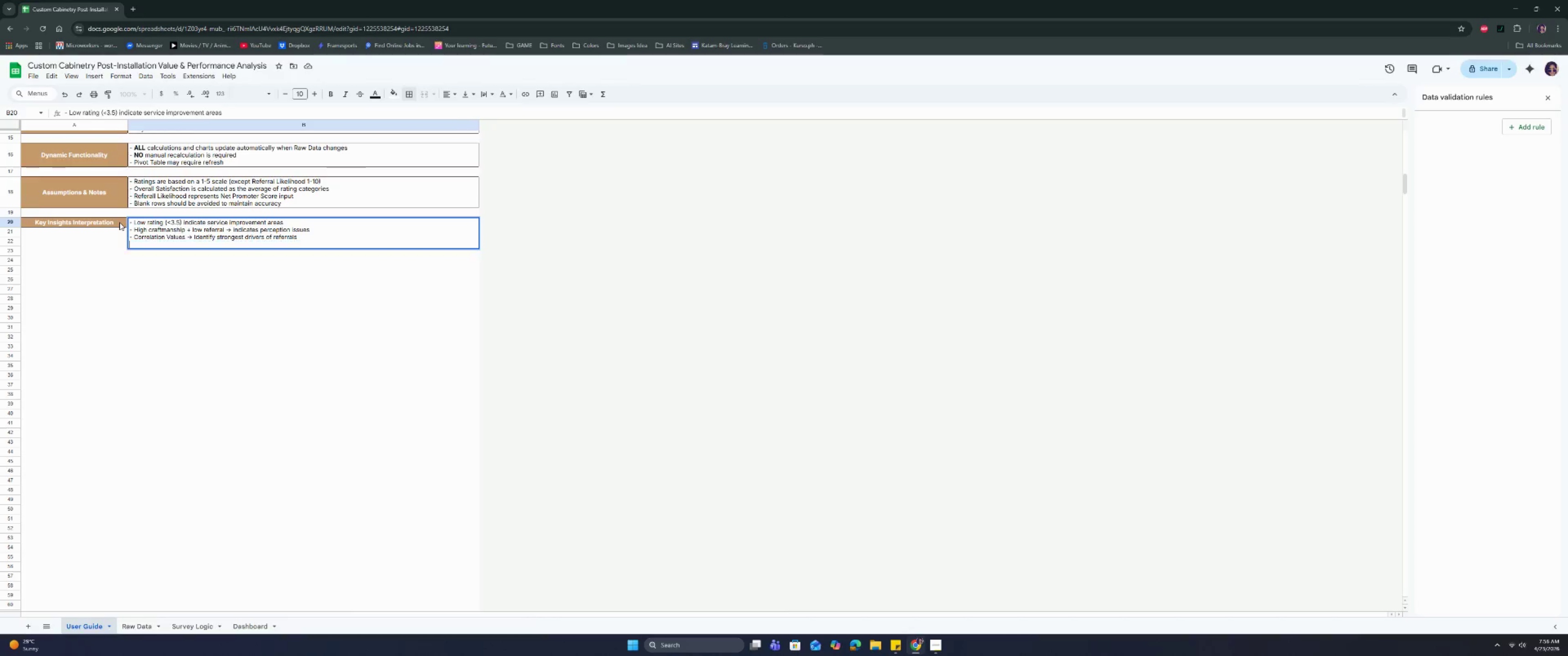 
key(Control+Enter)
 